 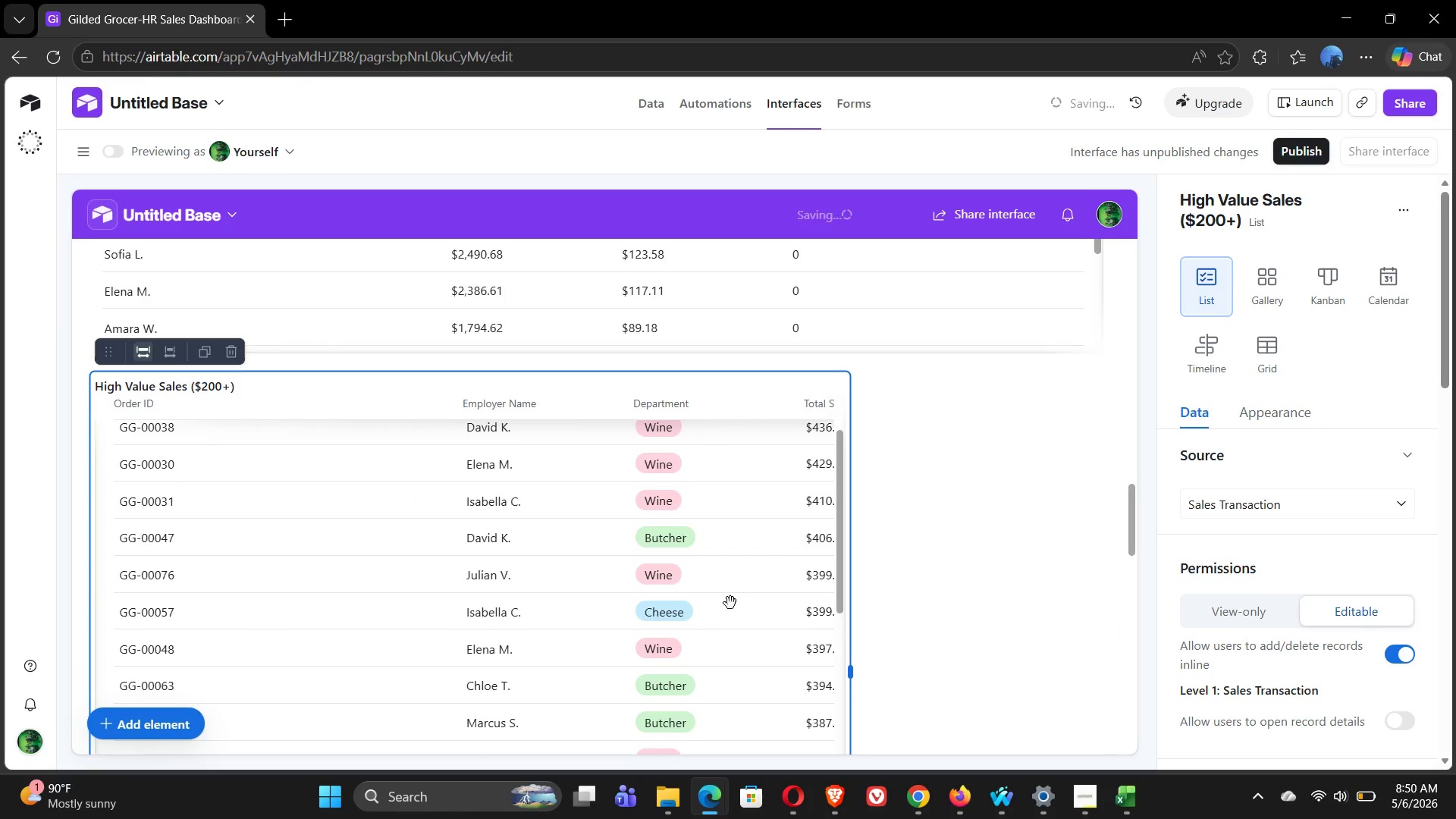 
left_click([146, 353])
 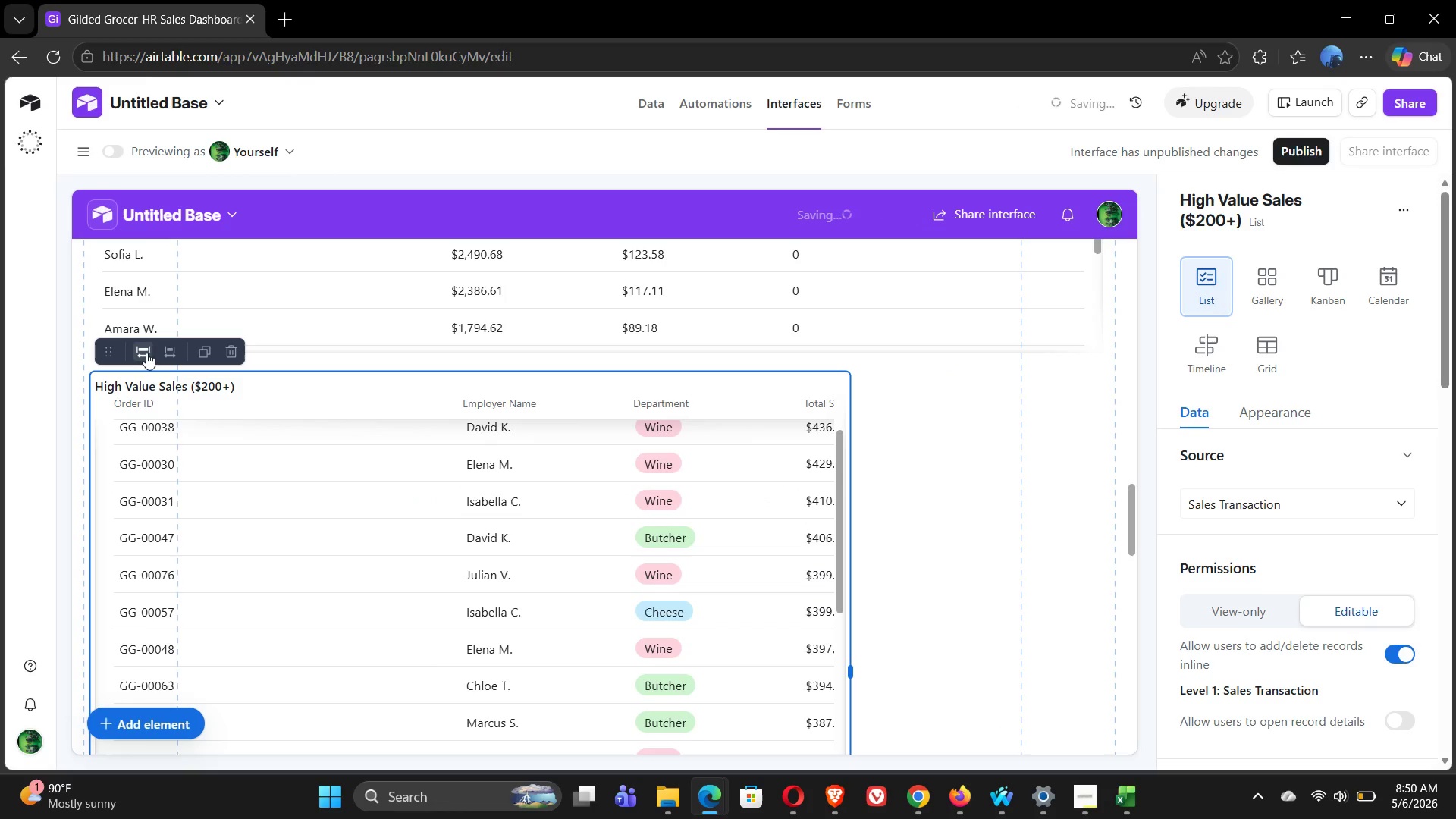 
mouse_move([328, 491])
 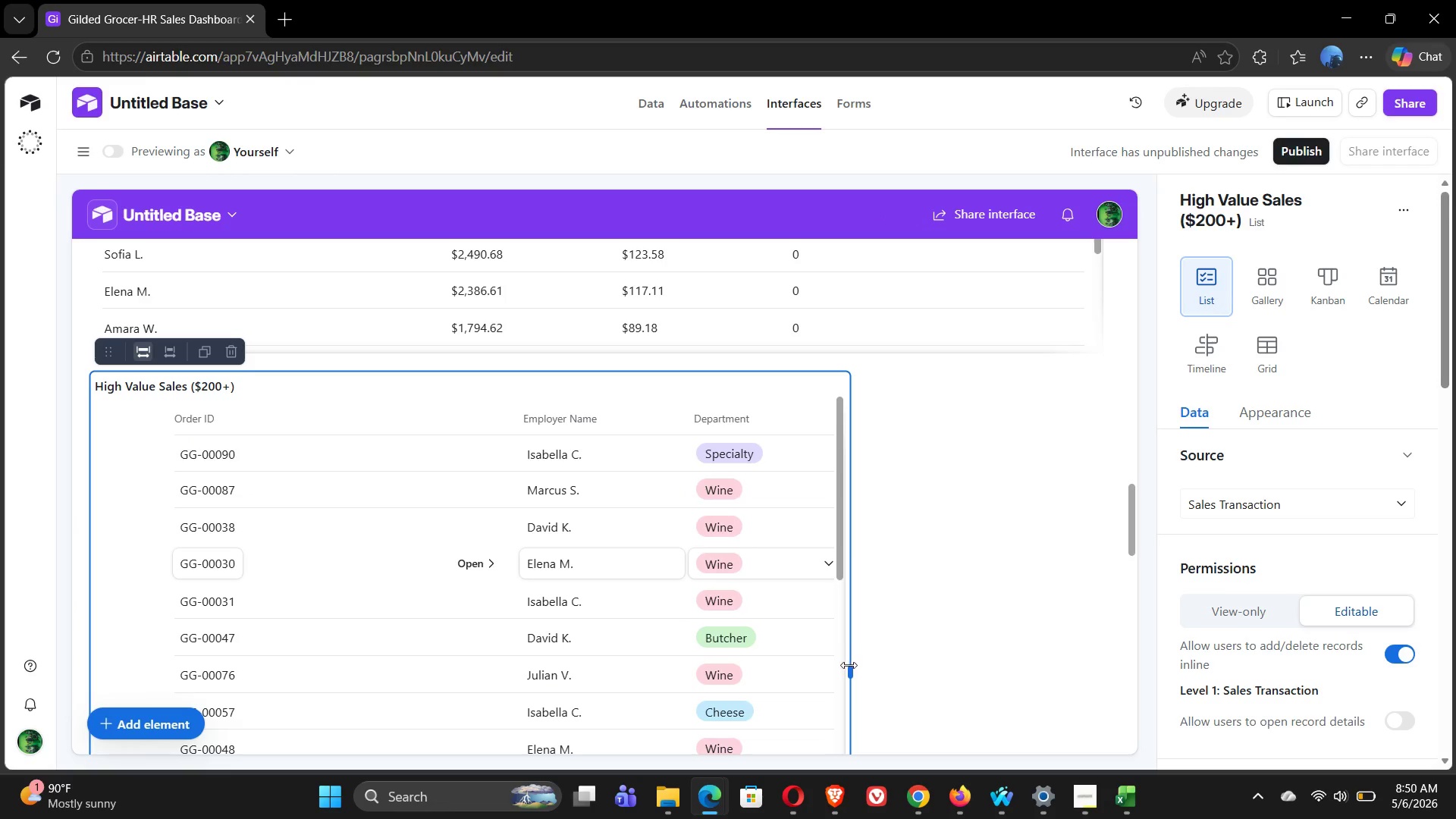 
left_click_drag(start_coordinate=[847, 668], to_coordinate=[1104, 633])
 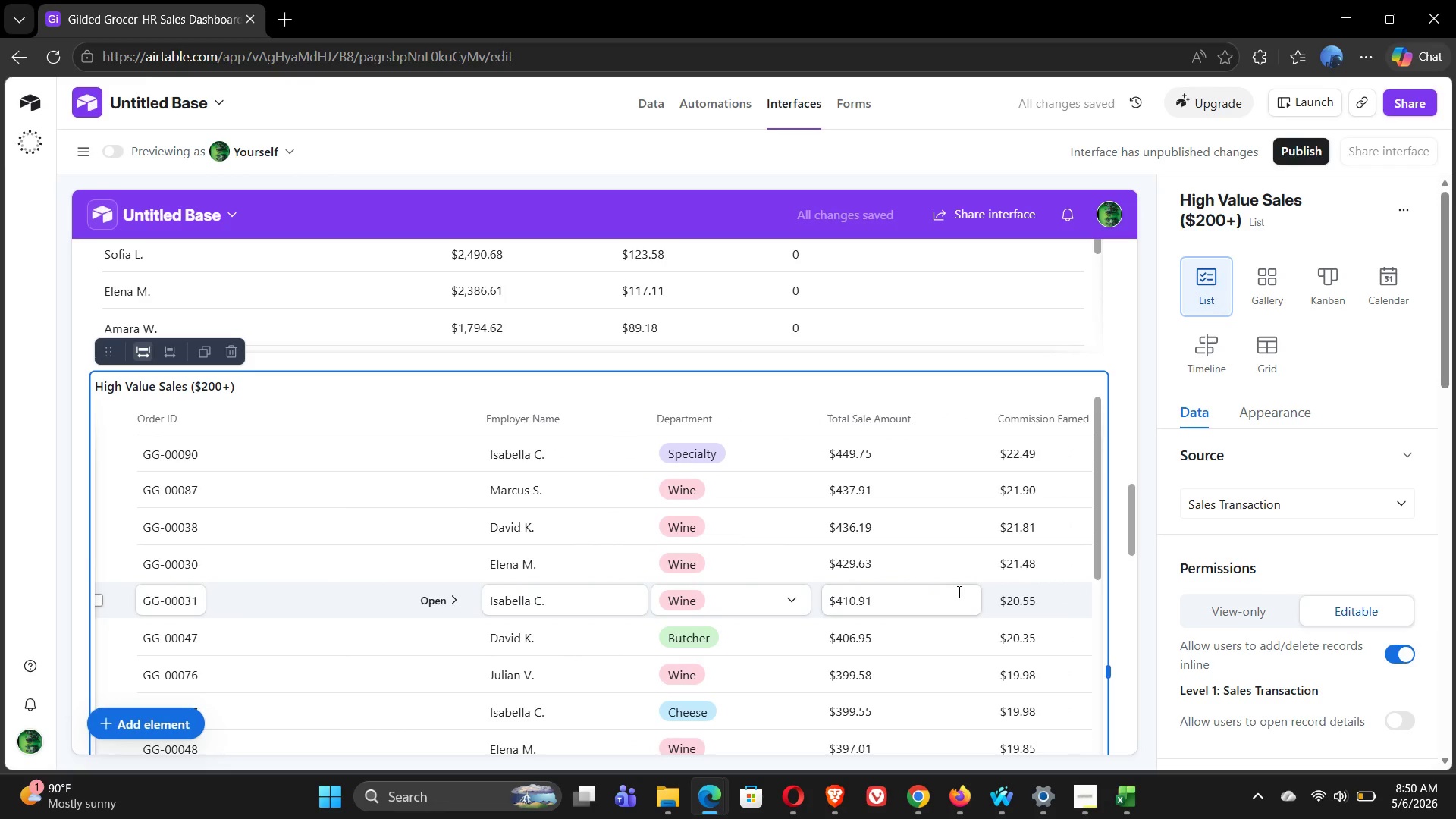 
mouse_move([866, 410])
 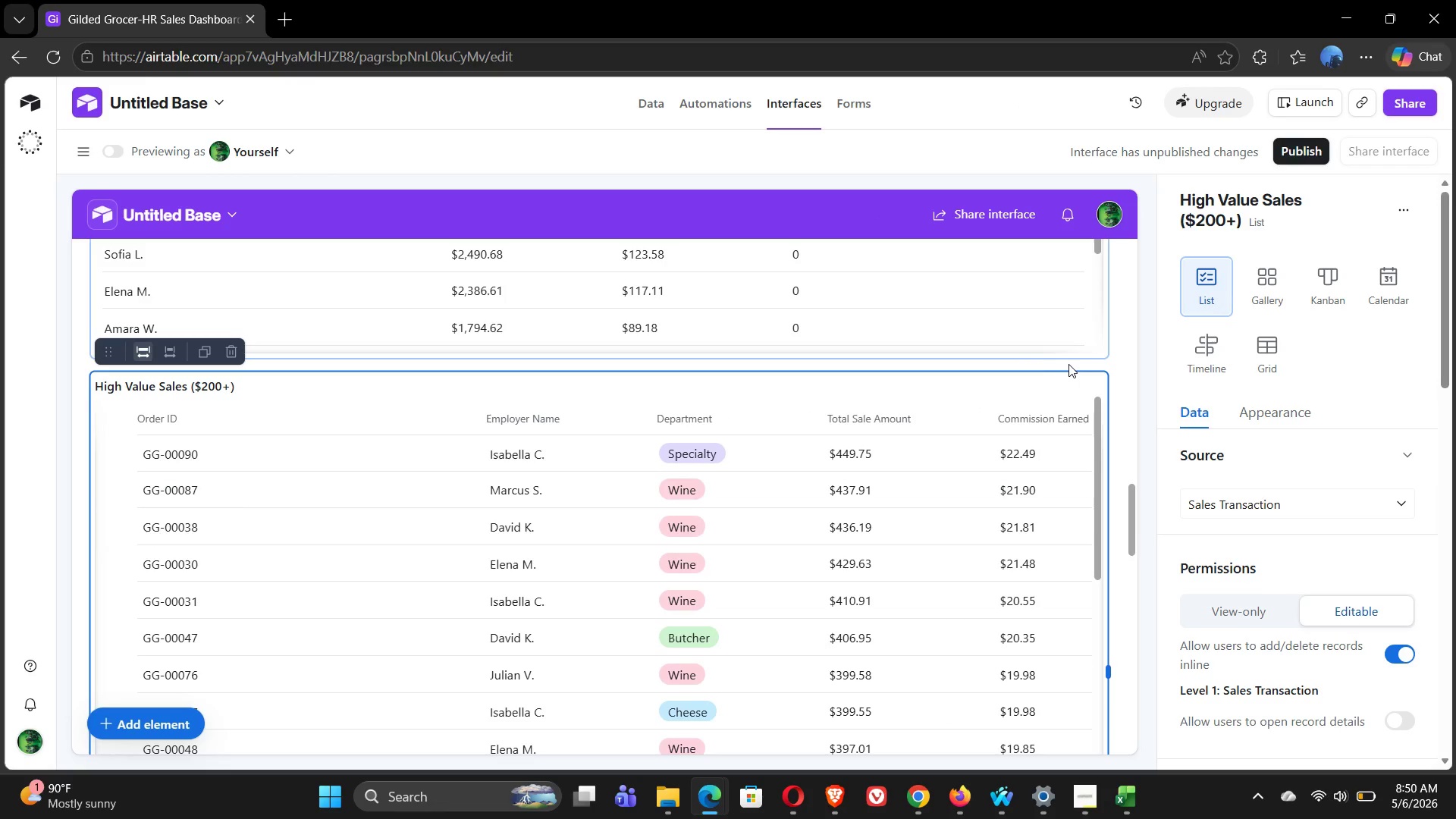 
left_click([1068, 364])
 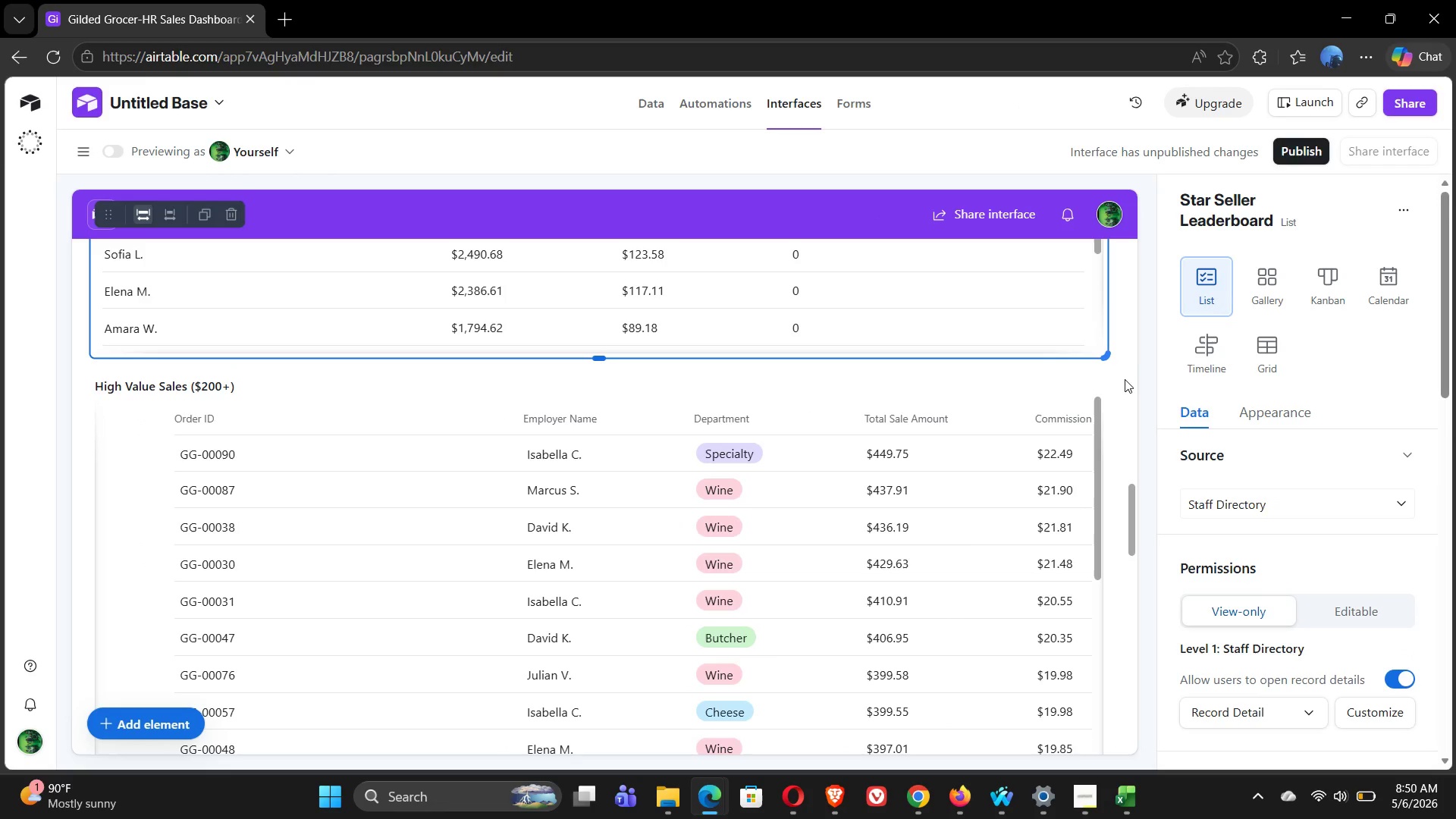 
left_click([1134, 383])
 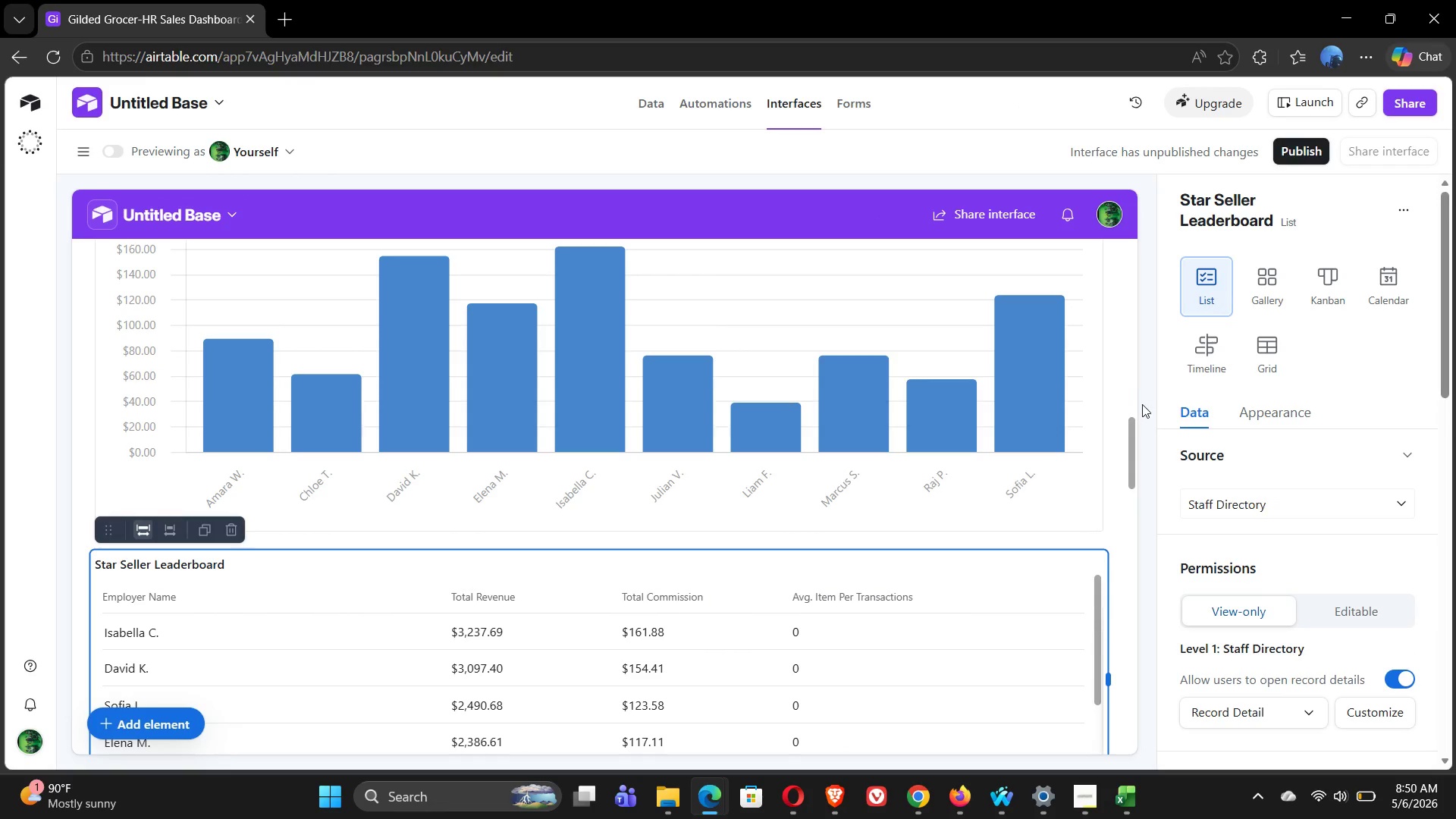 
left_click([1142, 405])
 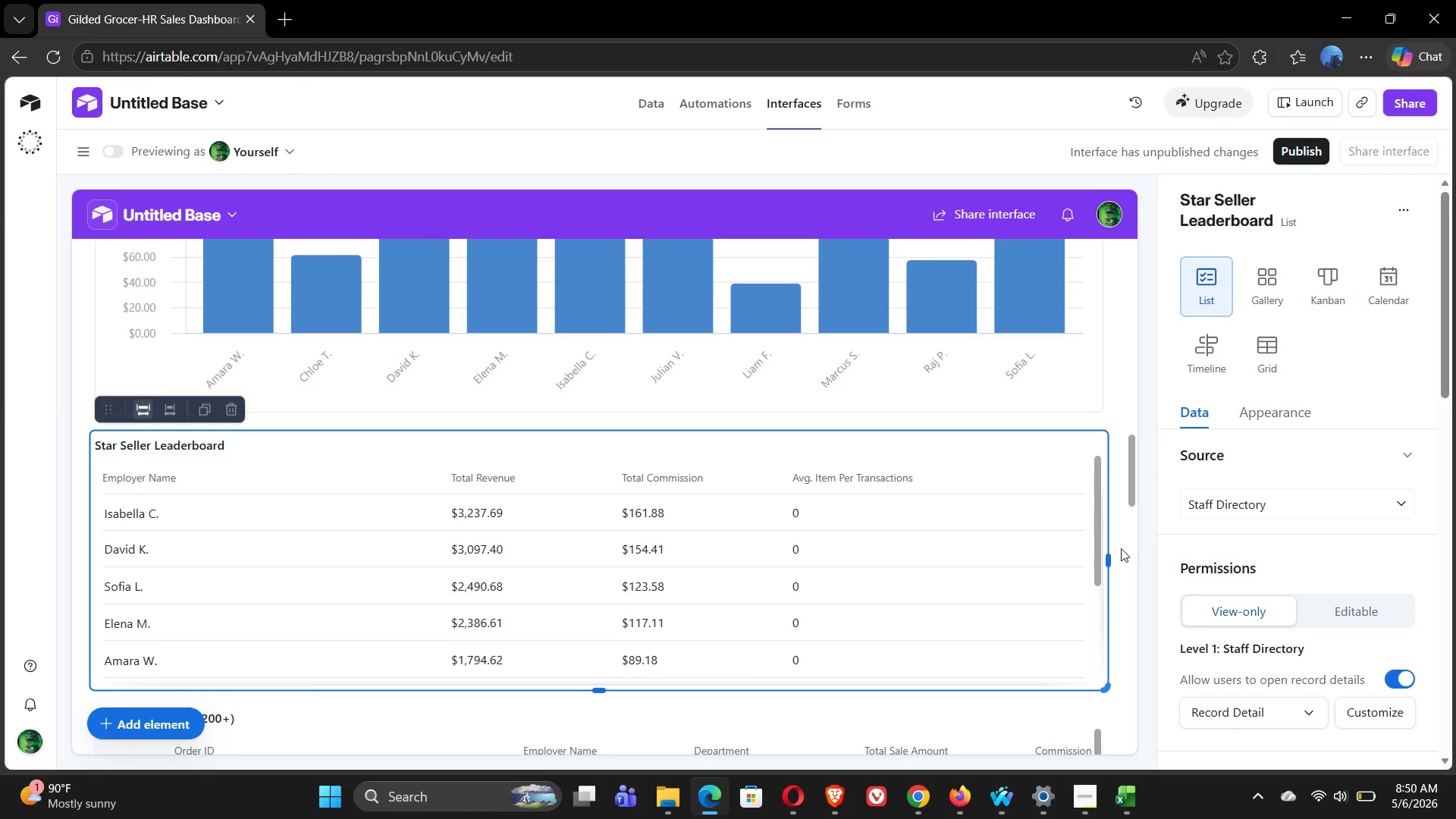 
wait(16.92)
 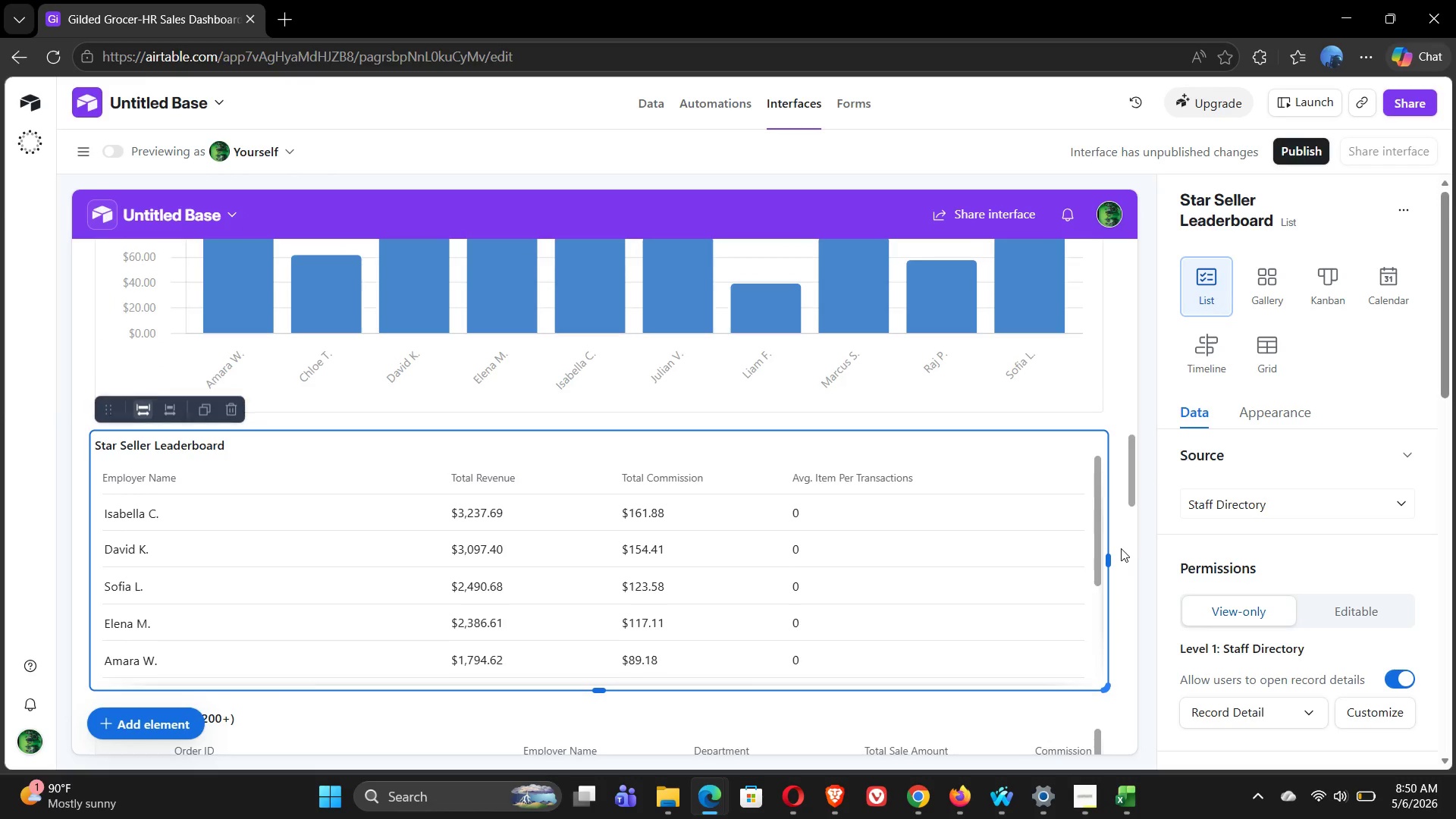 
left_click([1355, 609])
 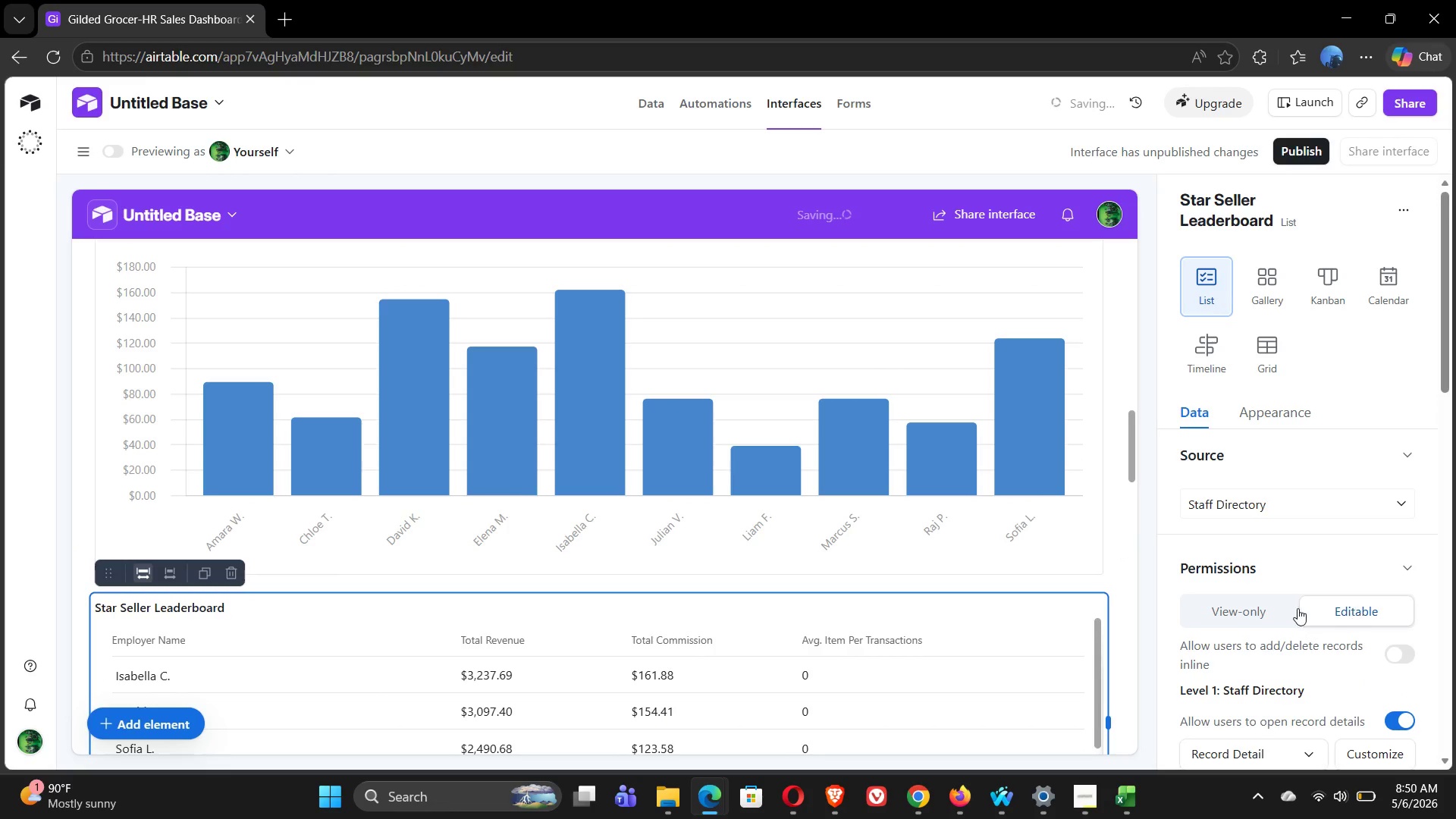 
left_click([1259, 610])
 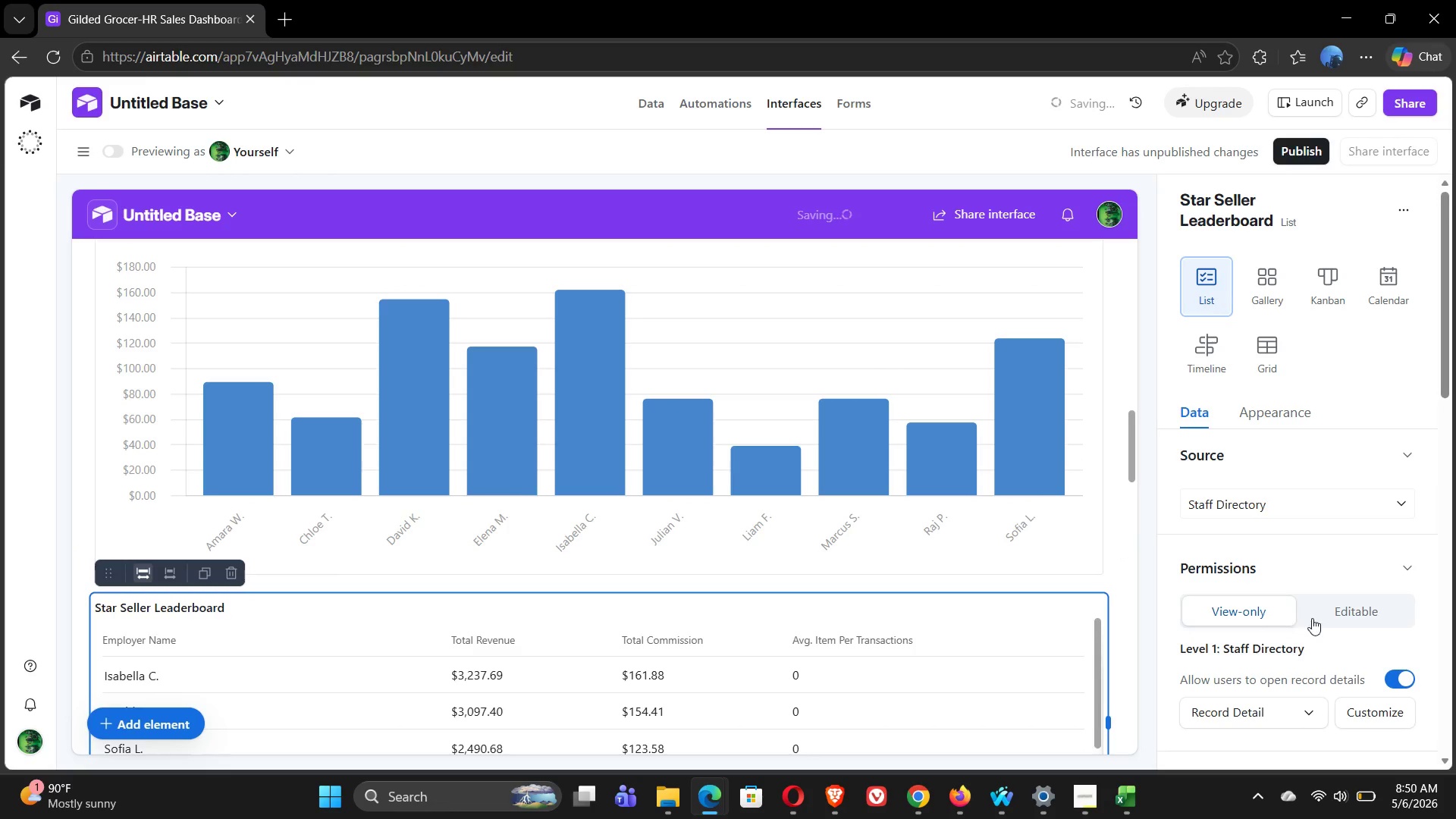 
left_click([1341, 622])
 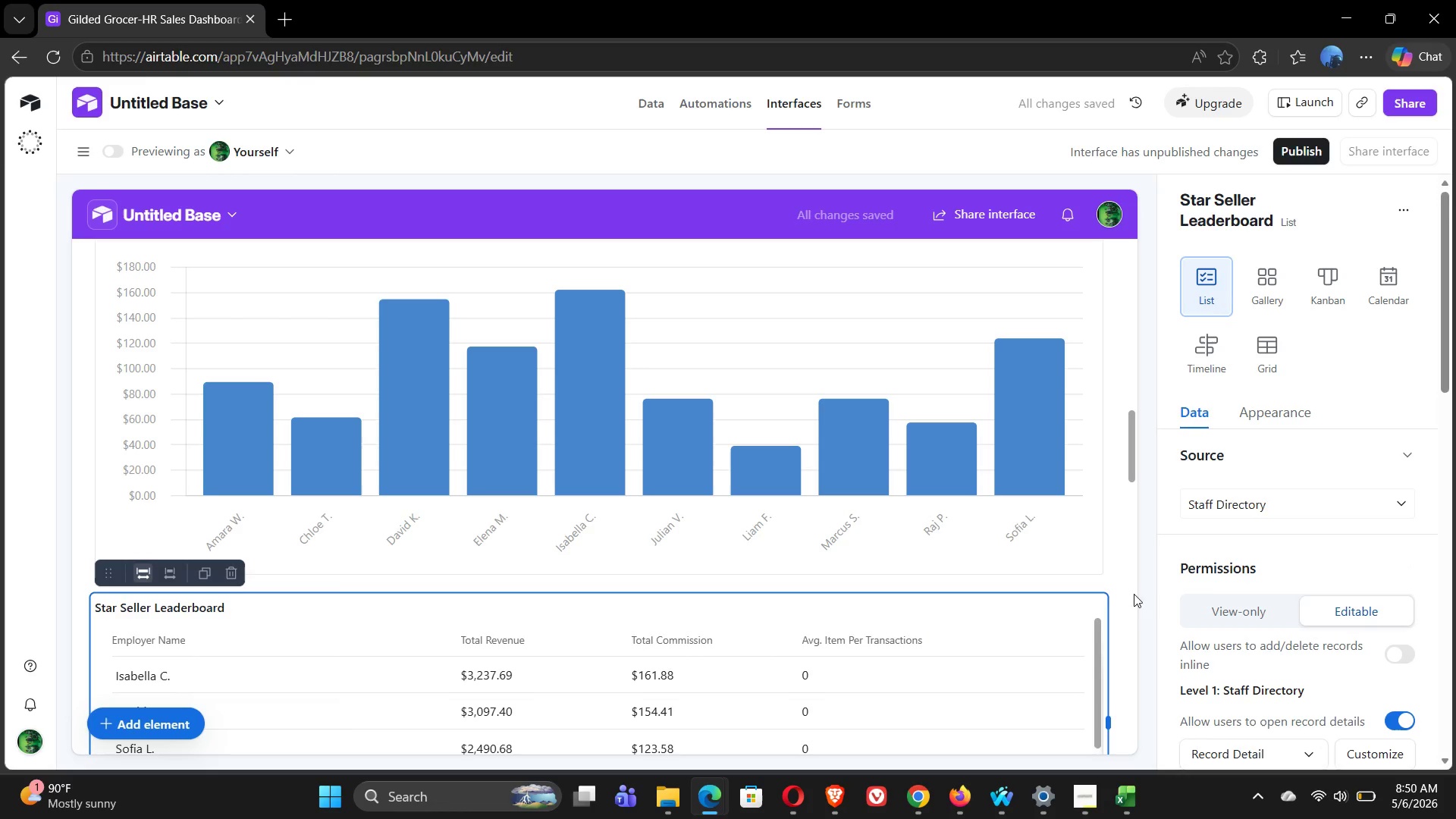 
left_click([1043, 475])
 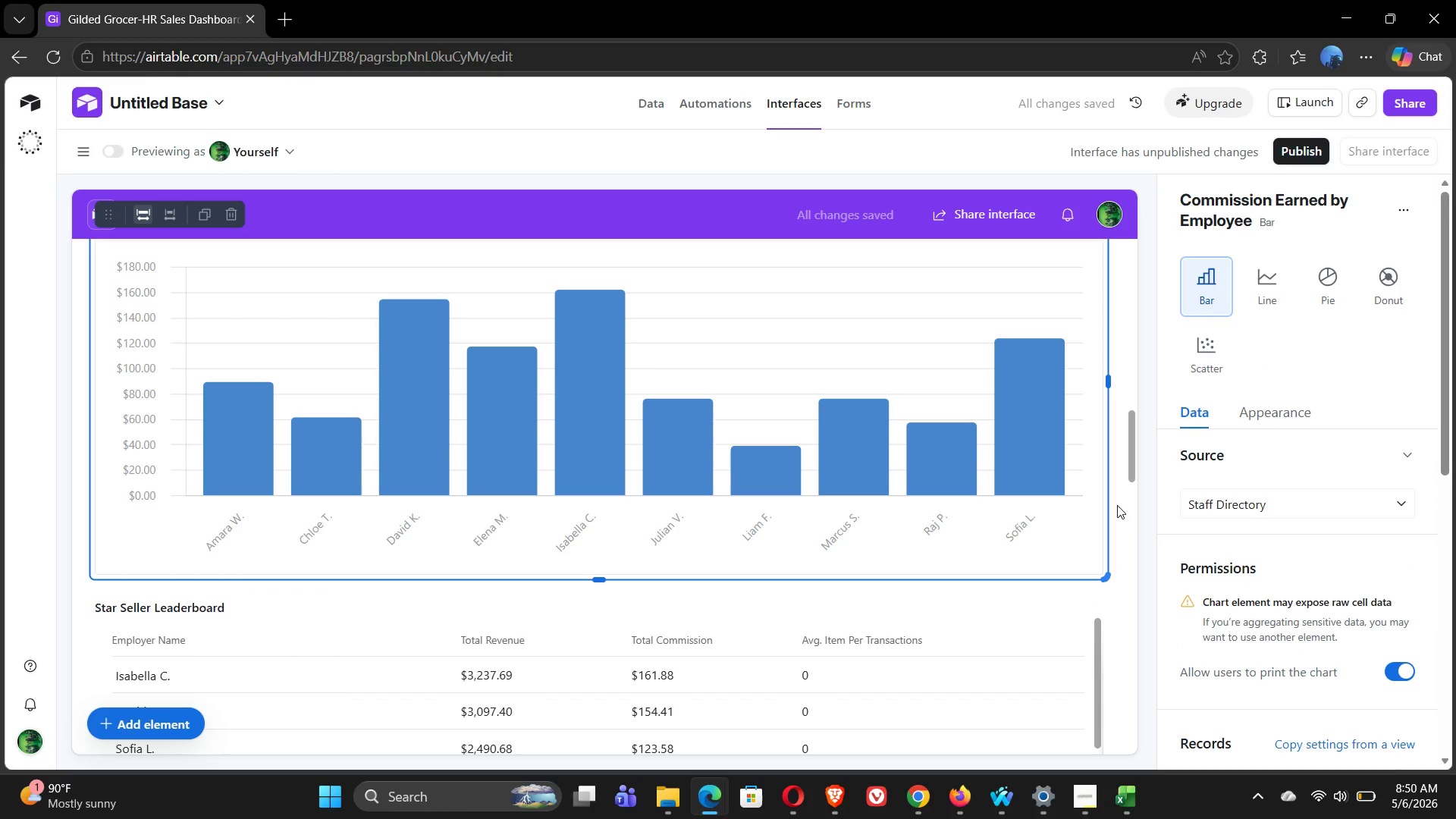 
left_click([1145, 526])
 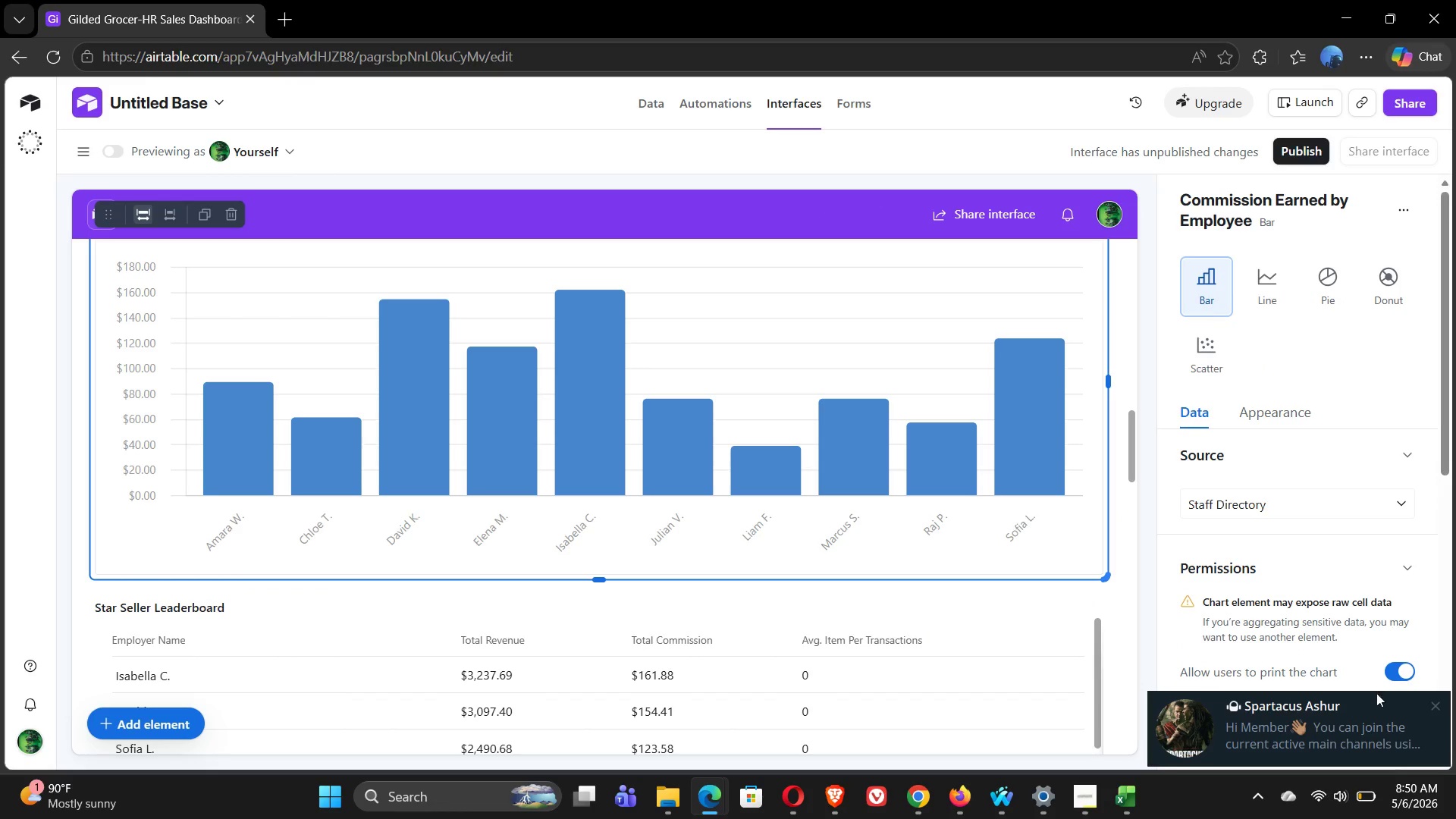 
left_click([1440, 703])
 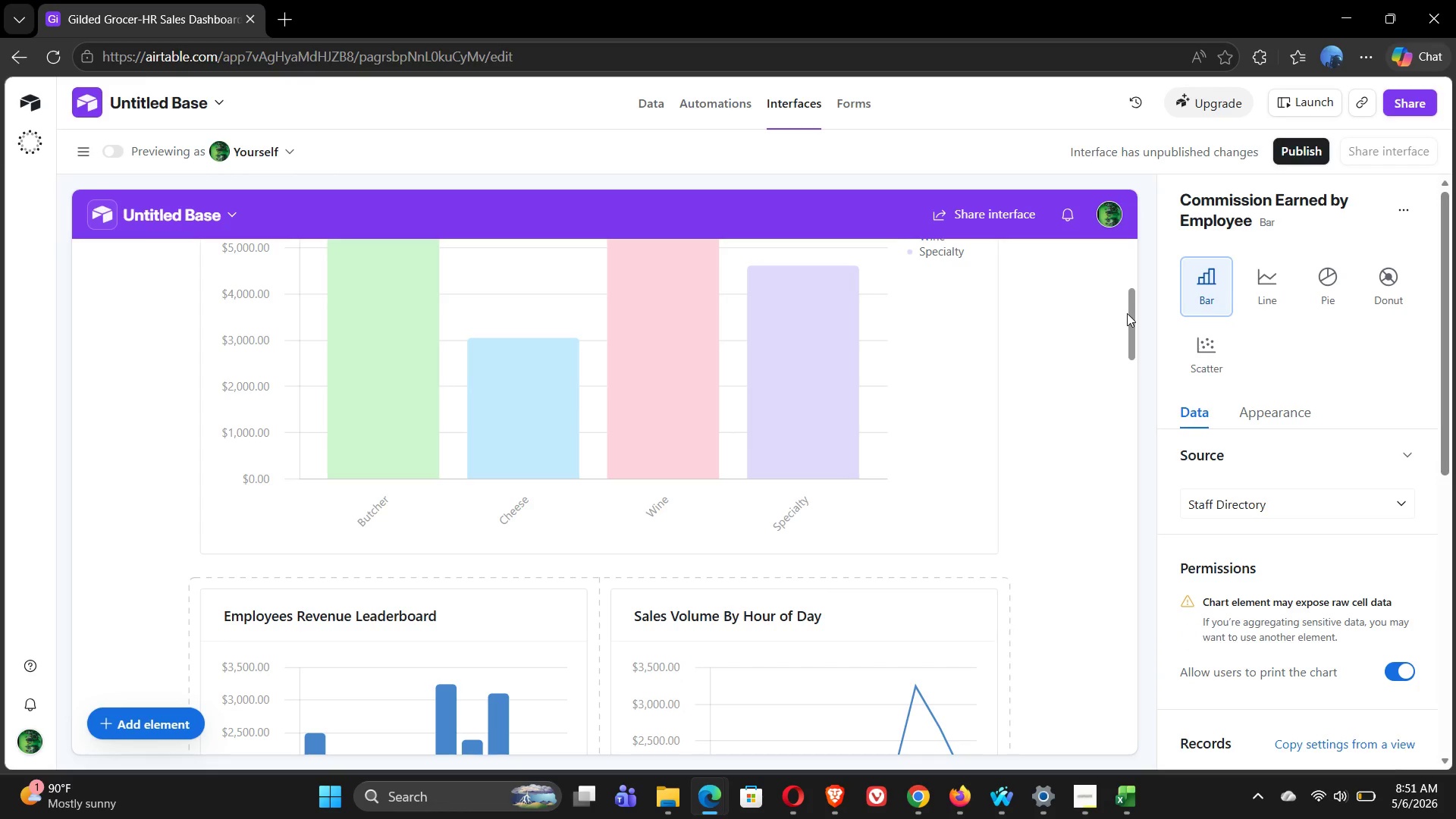 
wait(45.47)
 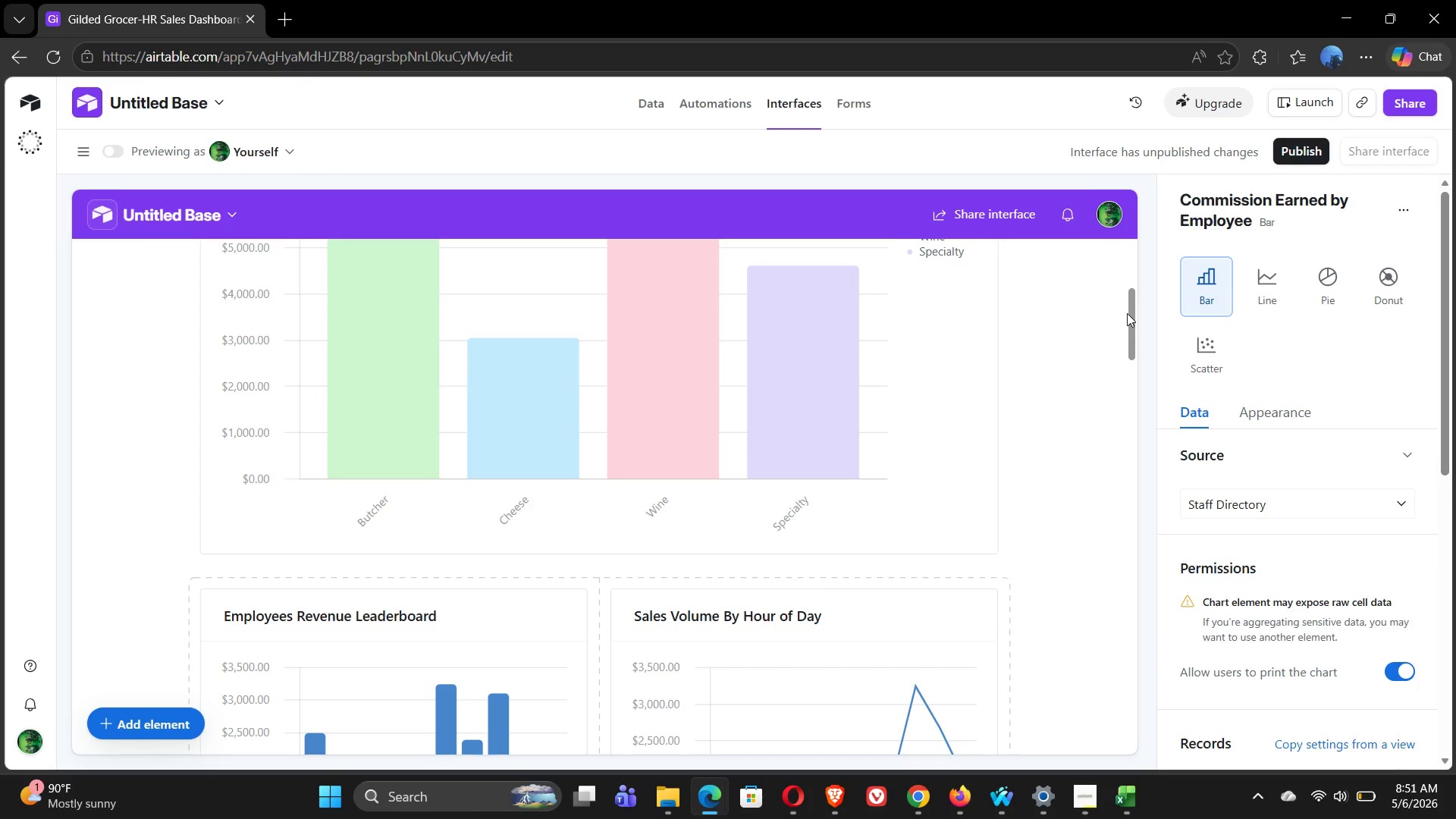 
left_click([127, 494])
 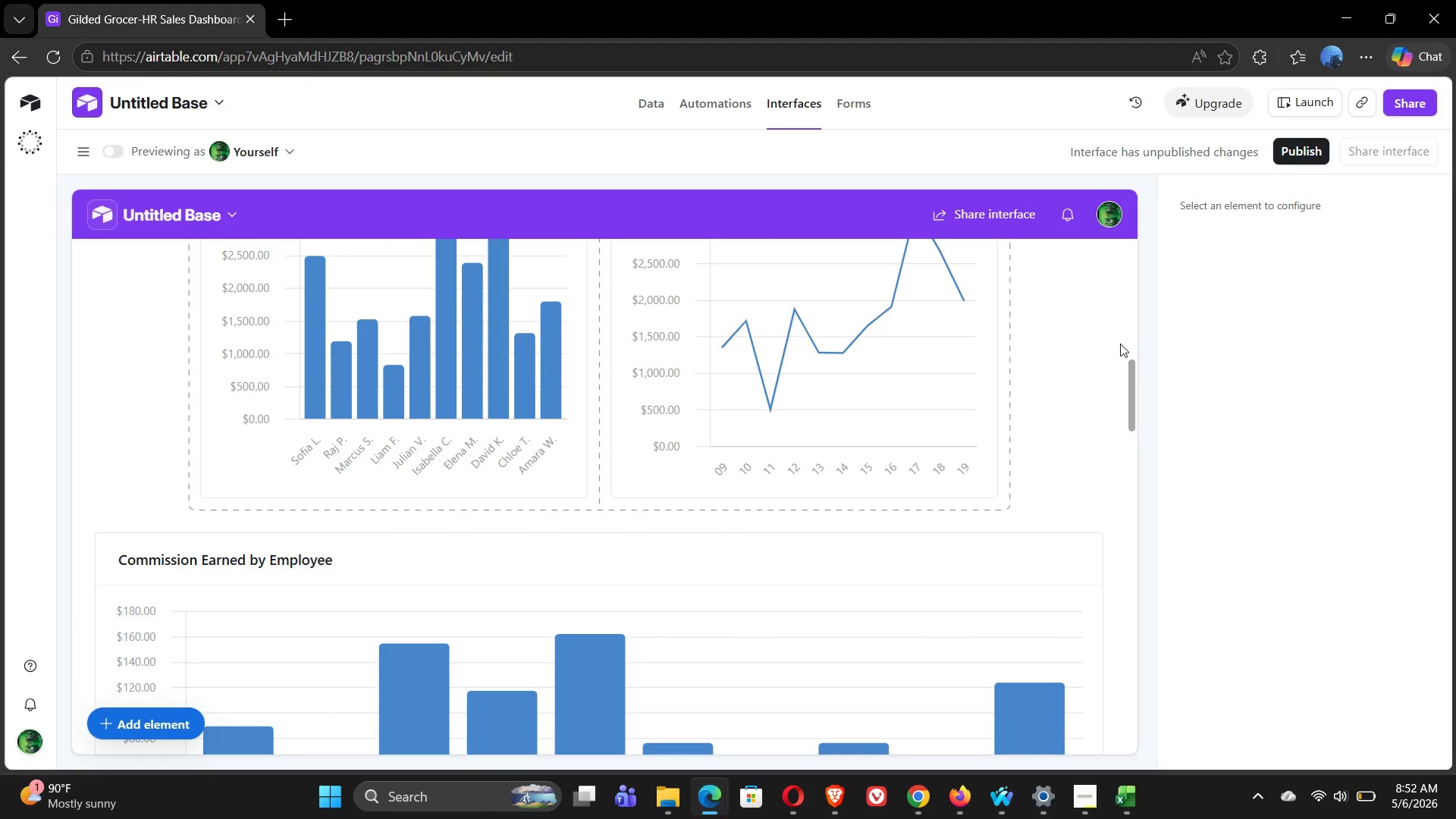 
wait(27.17)
 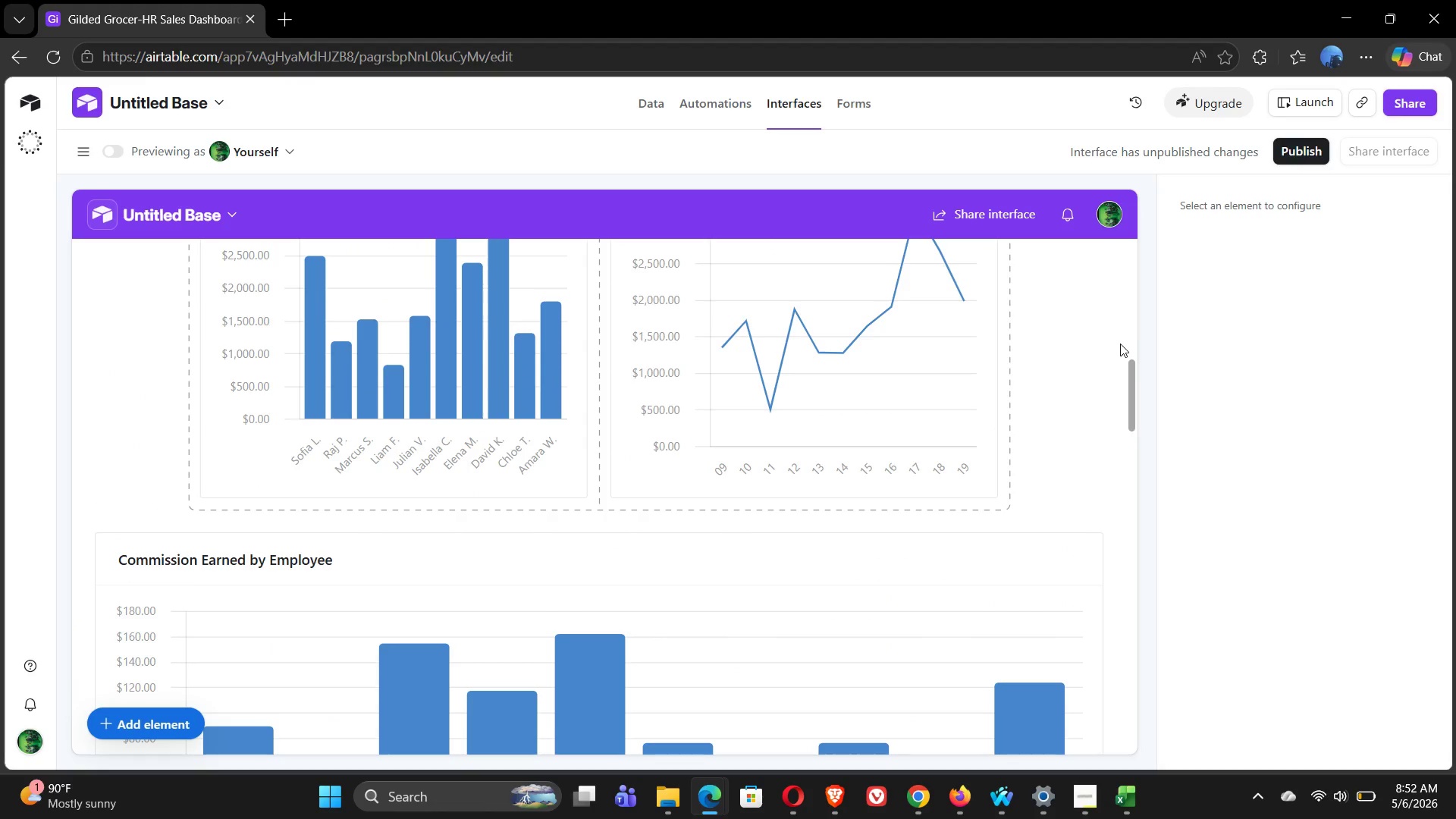 
left_click([1225, 357])
 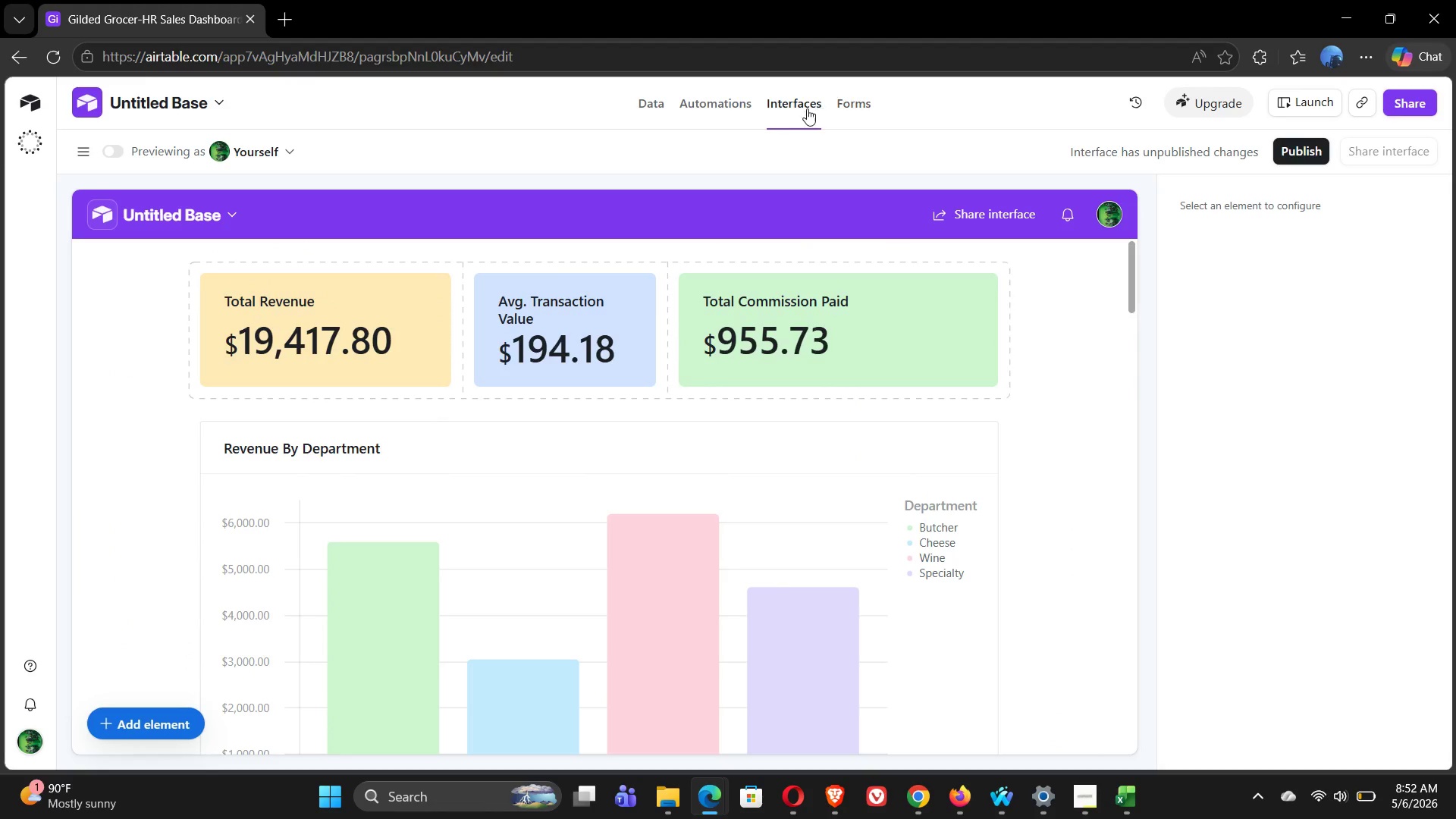 
left_click([794, 111])
 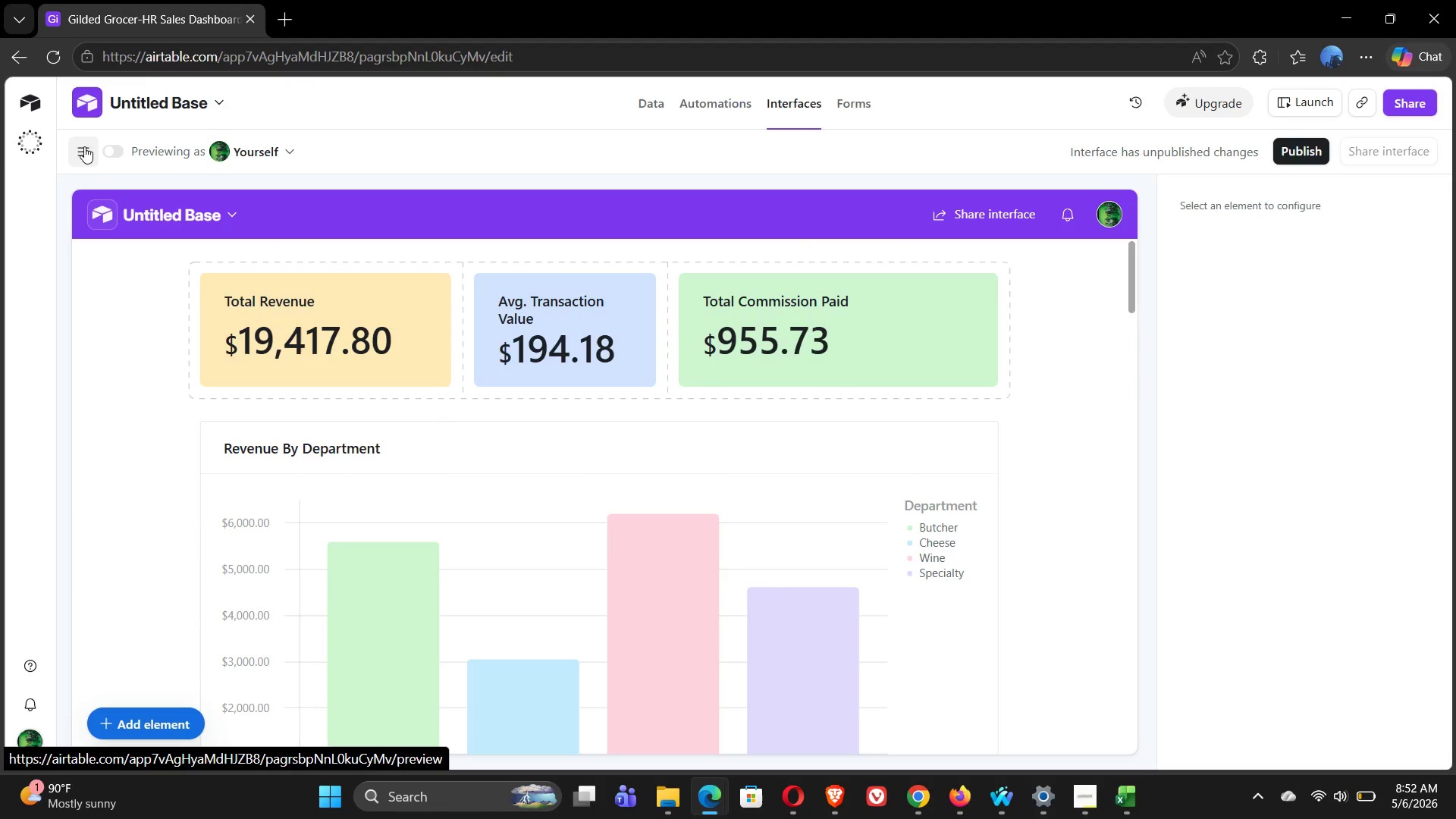 
left_click([82, 149])
 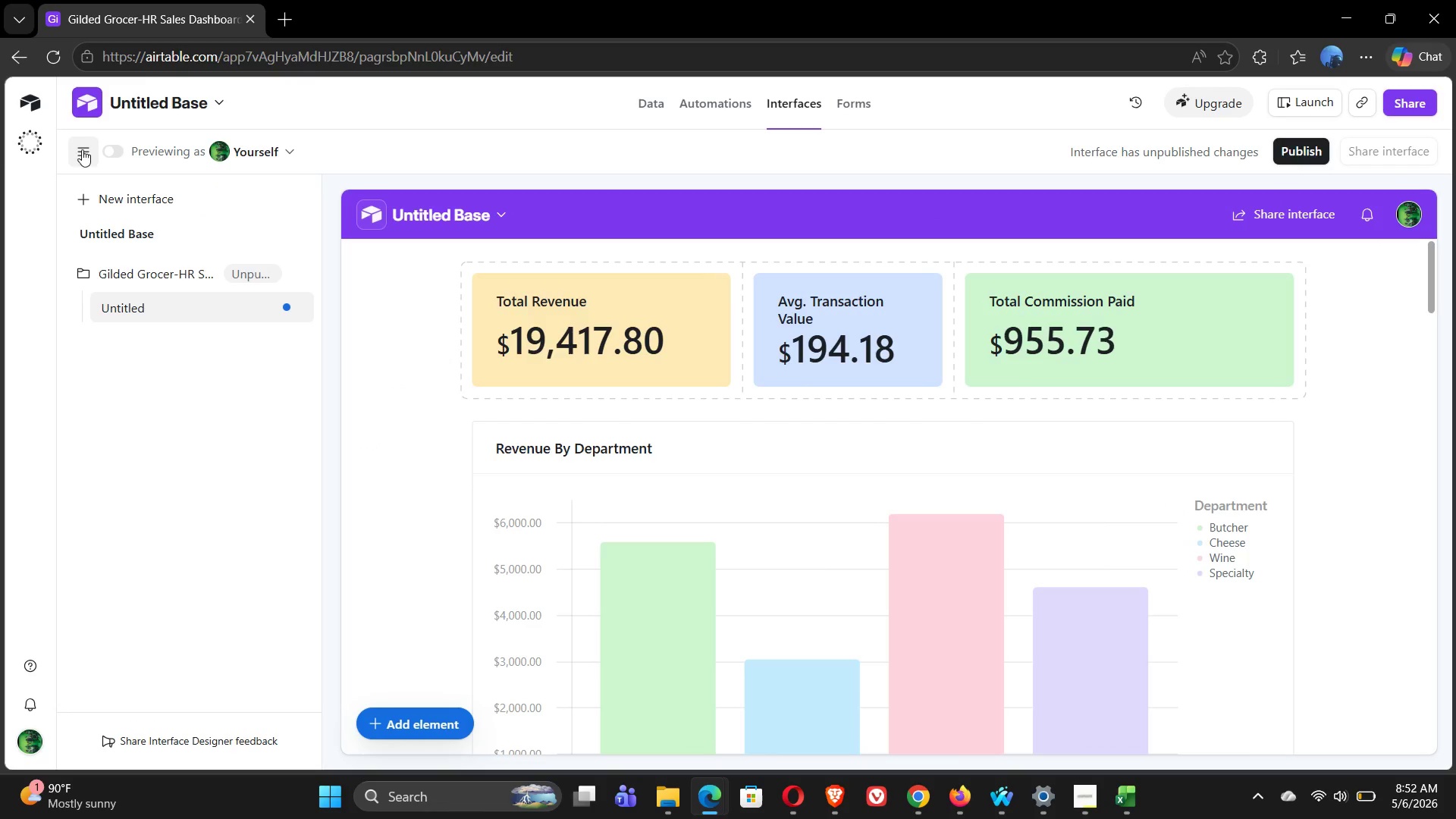 
mouse_move([171, 252])
 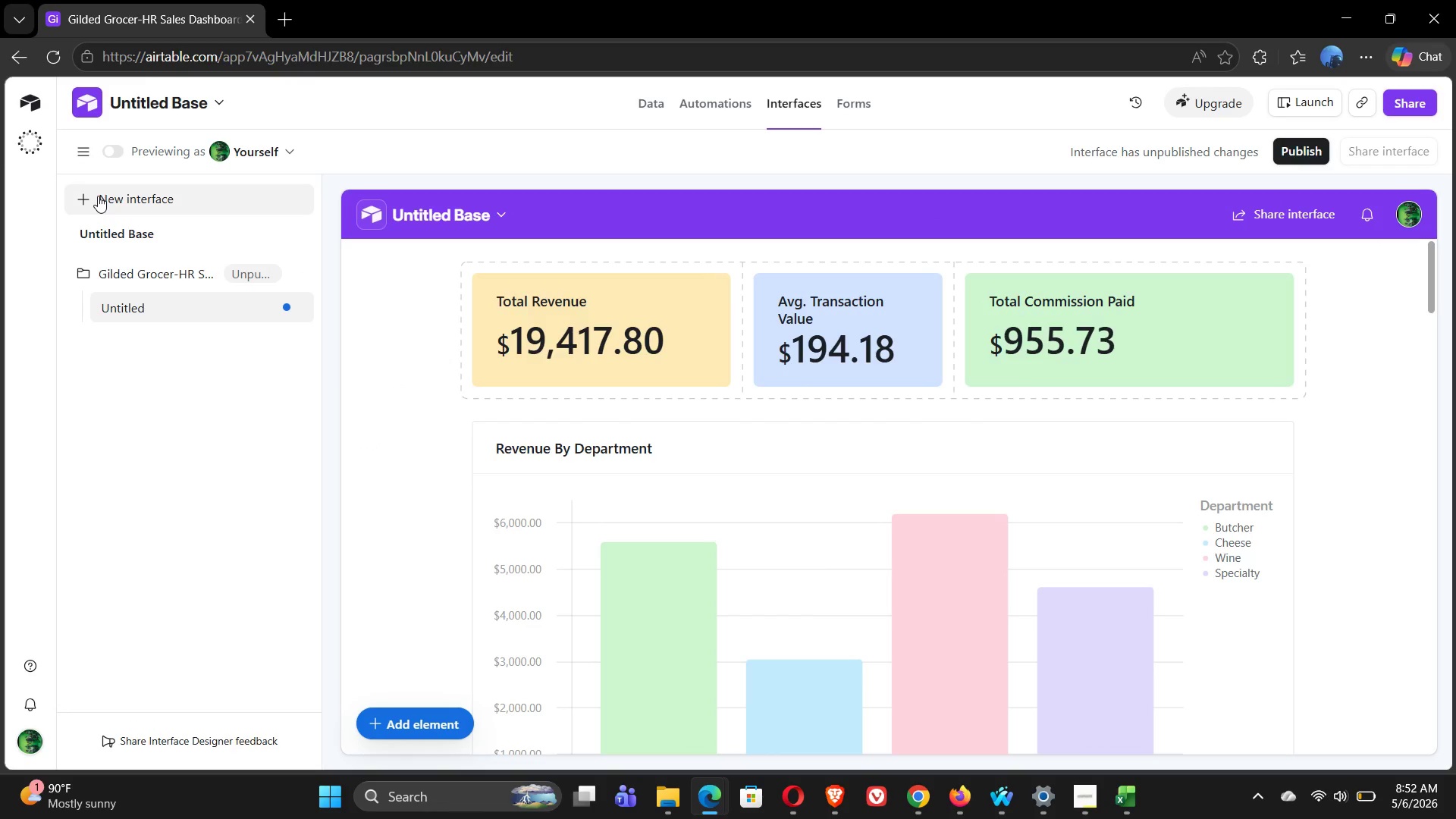 
left_click([98, 196])
 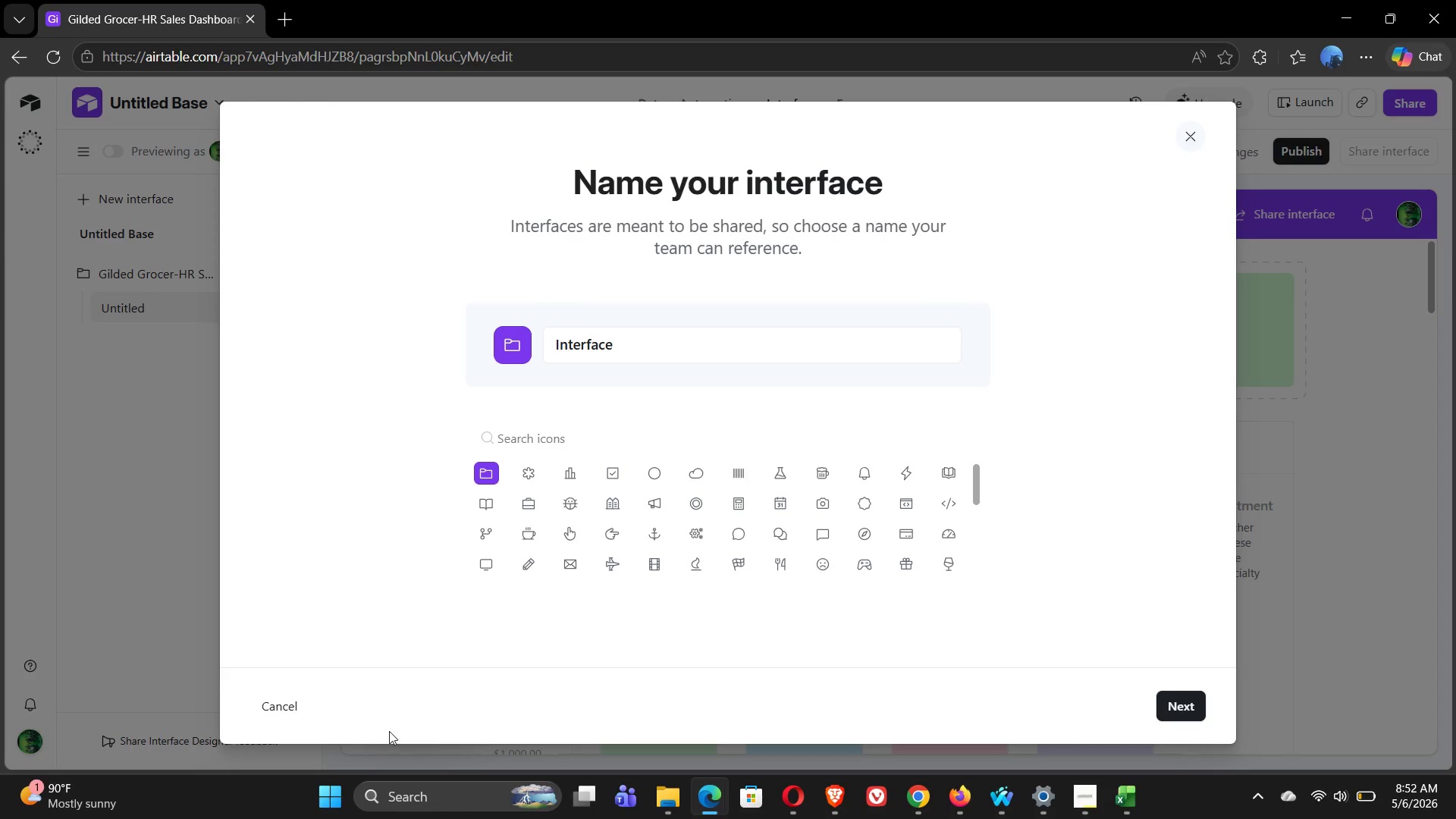 
left_click([284, 707])
 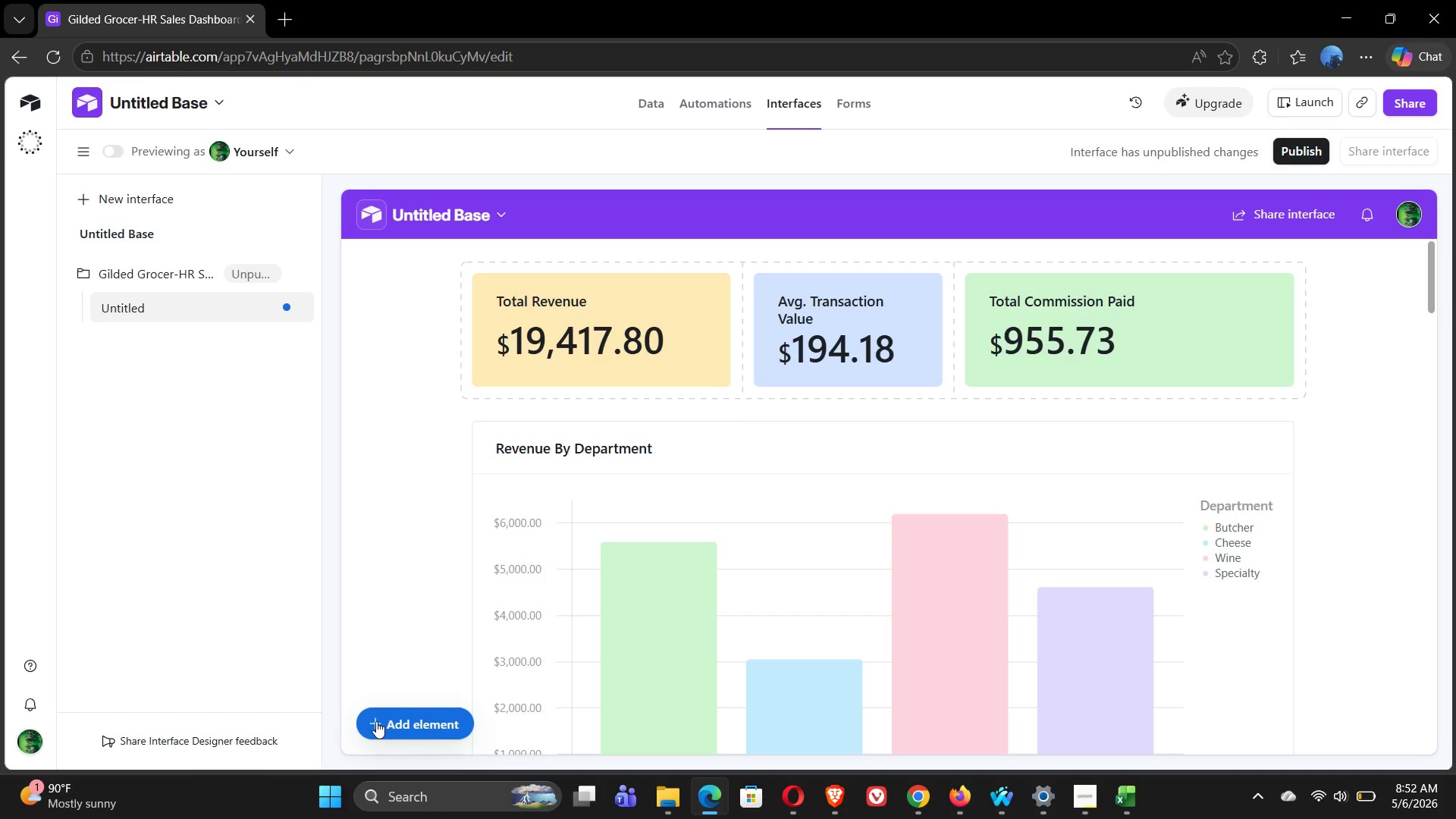 
wait(13.23)
 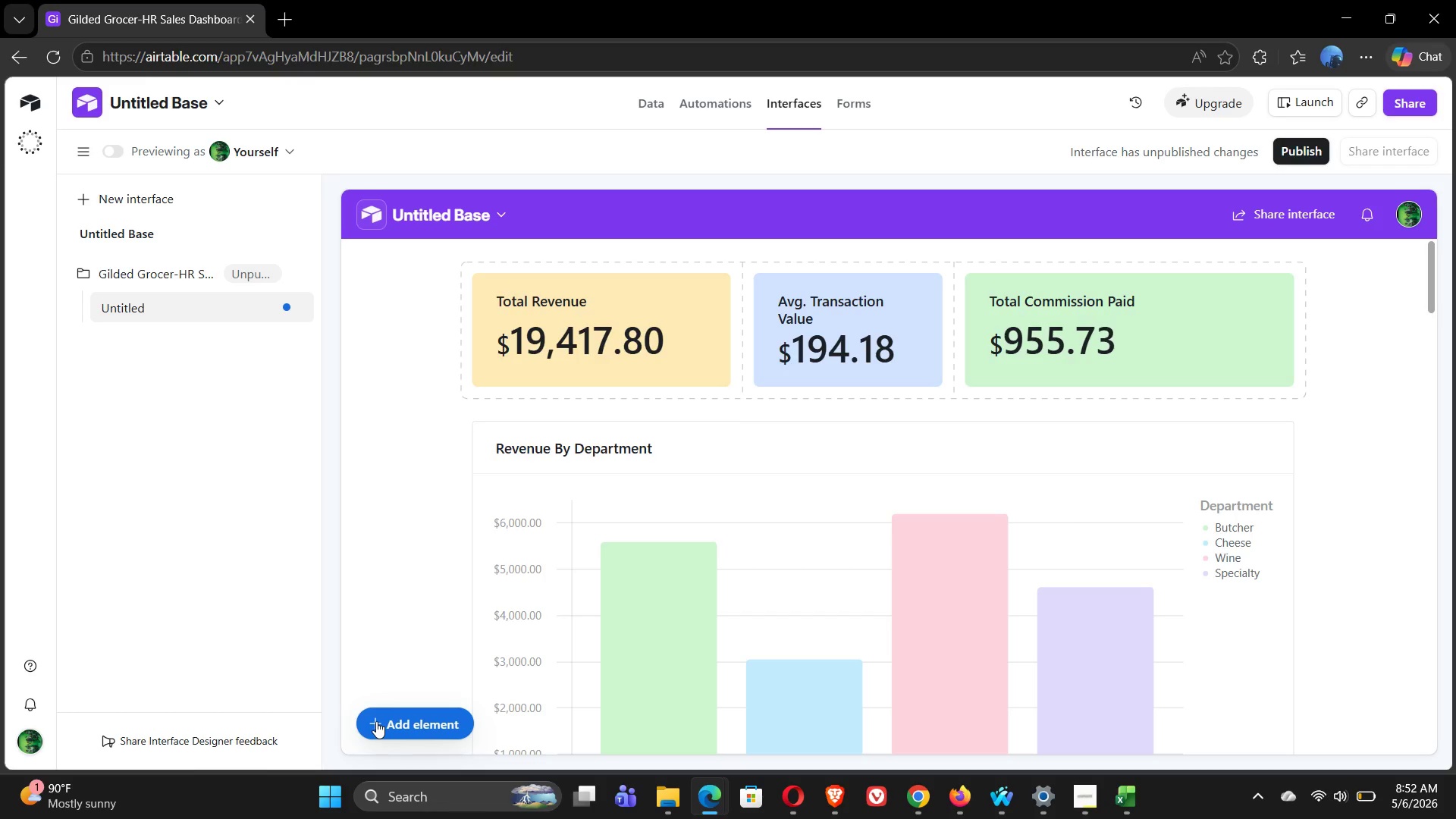 
left_click([376, 721])
 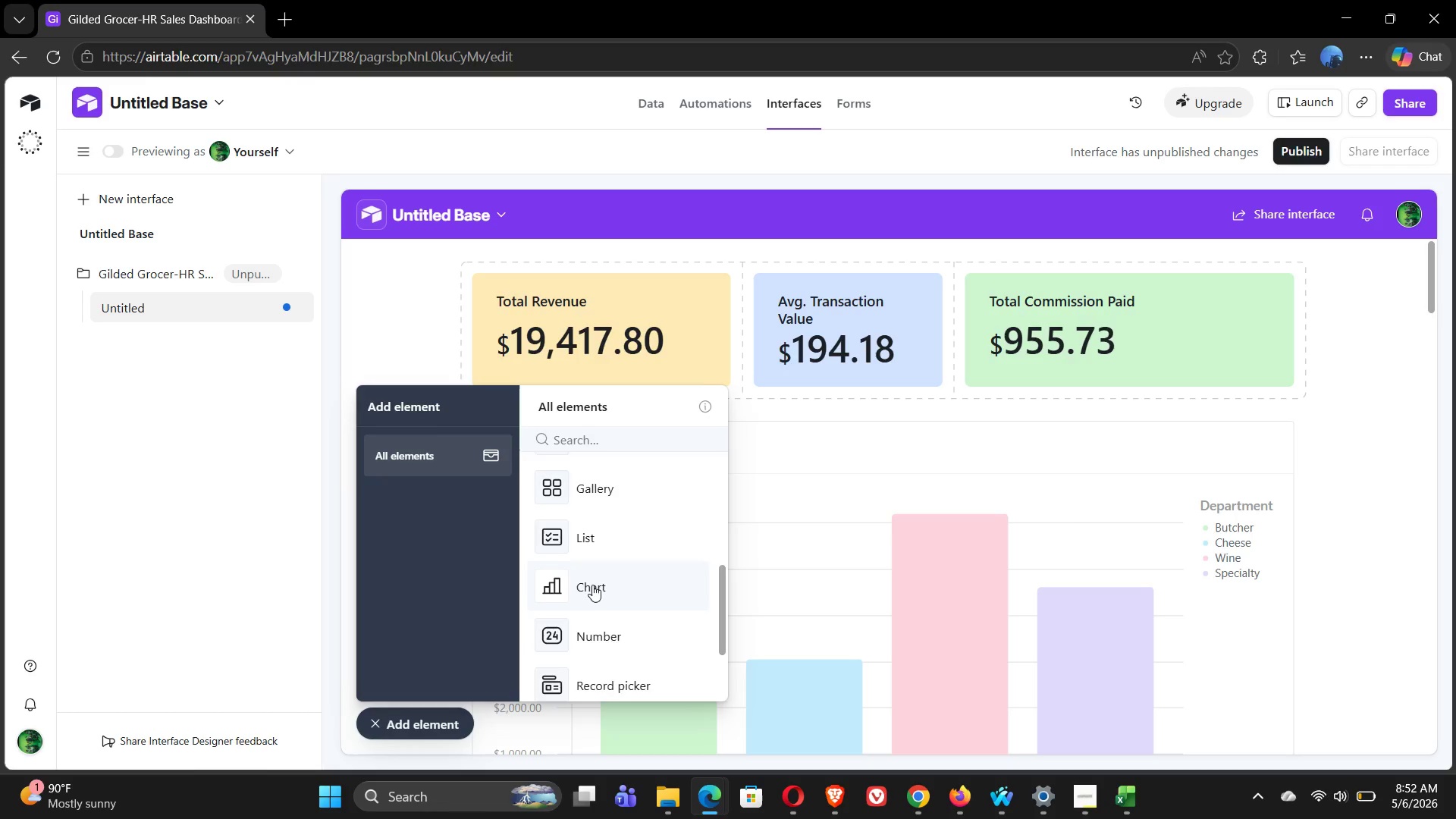 
wait(8.02)
 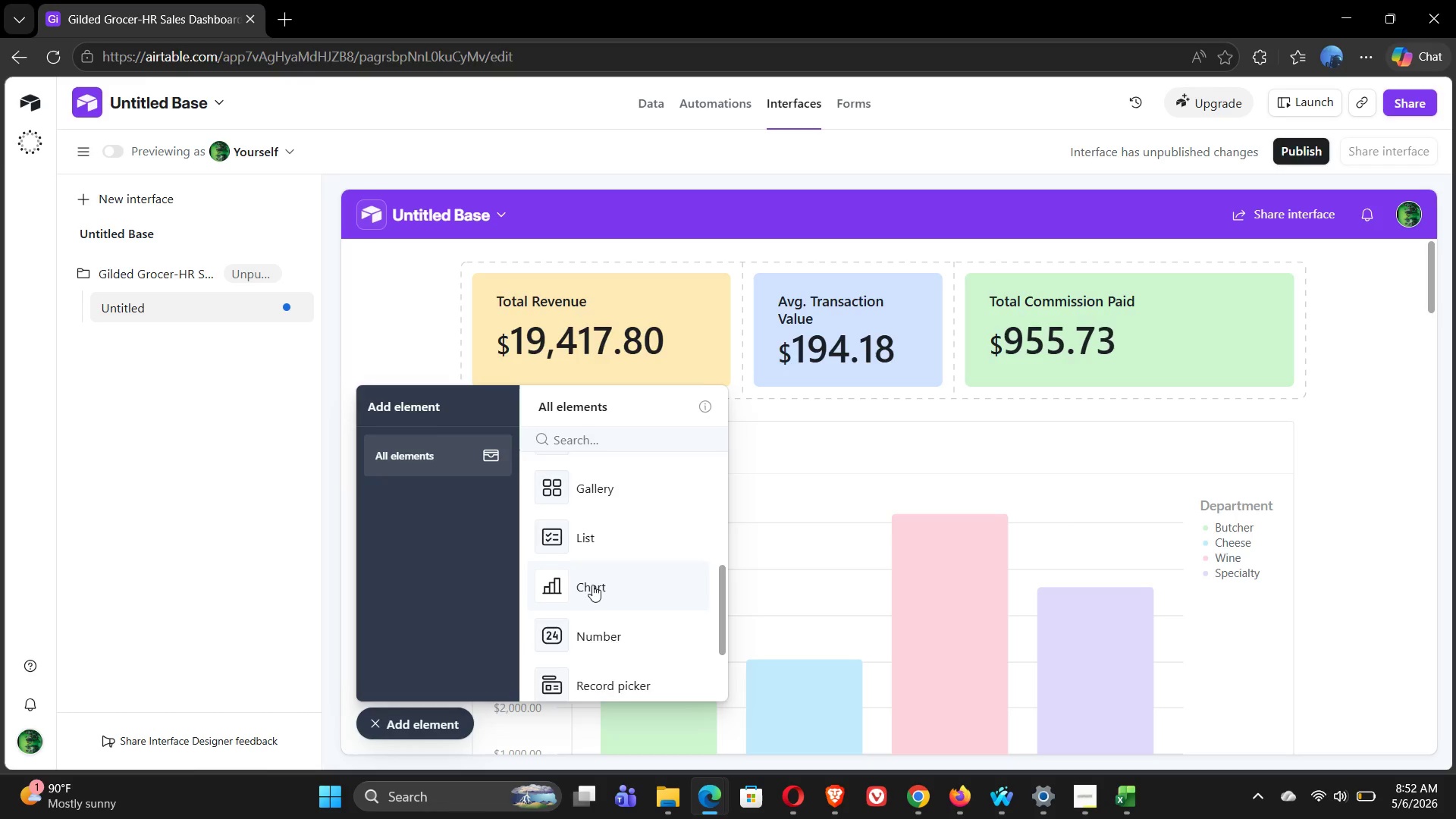 
left_click([577, 623])
 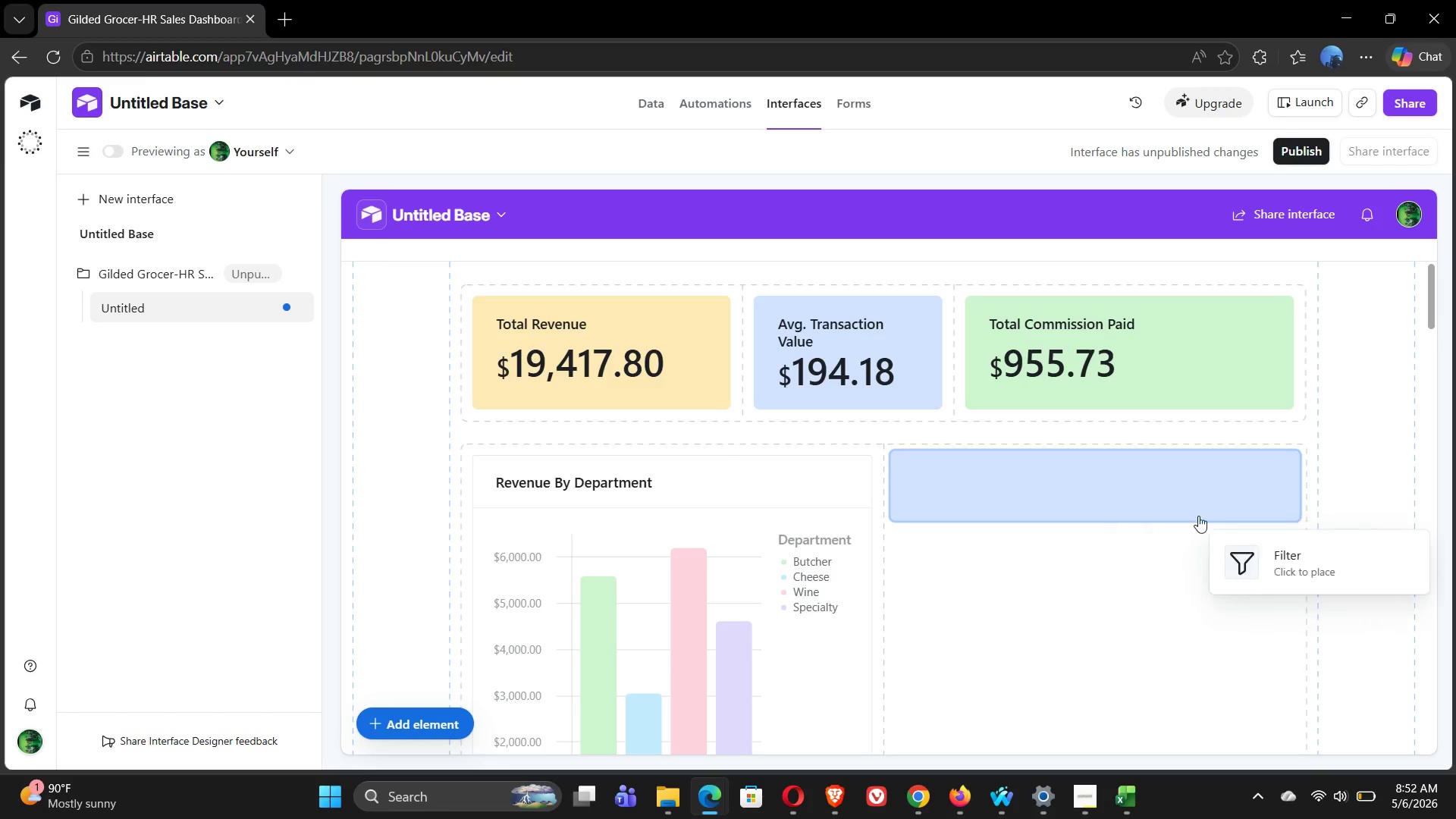 
mouse_move([987, 714])
 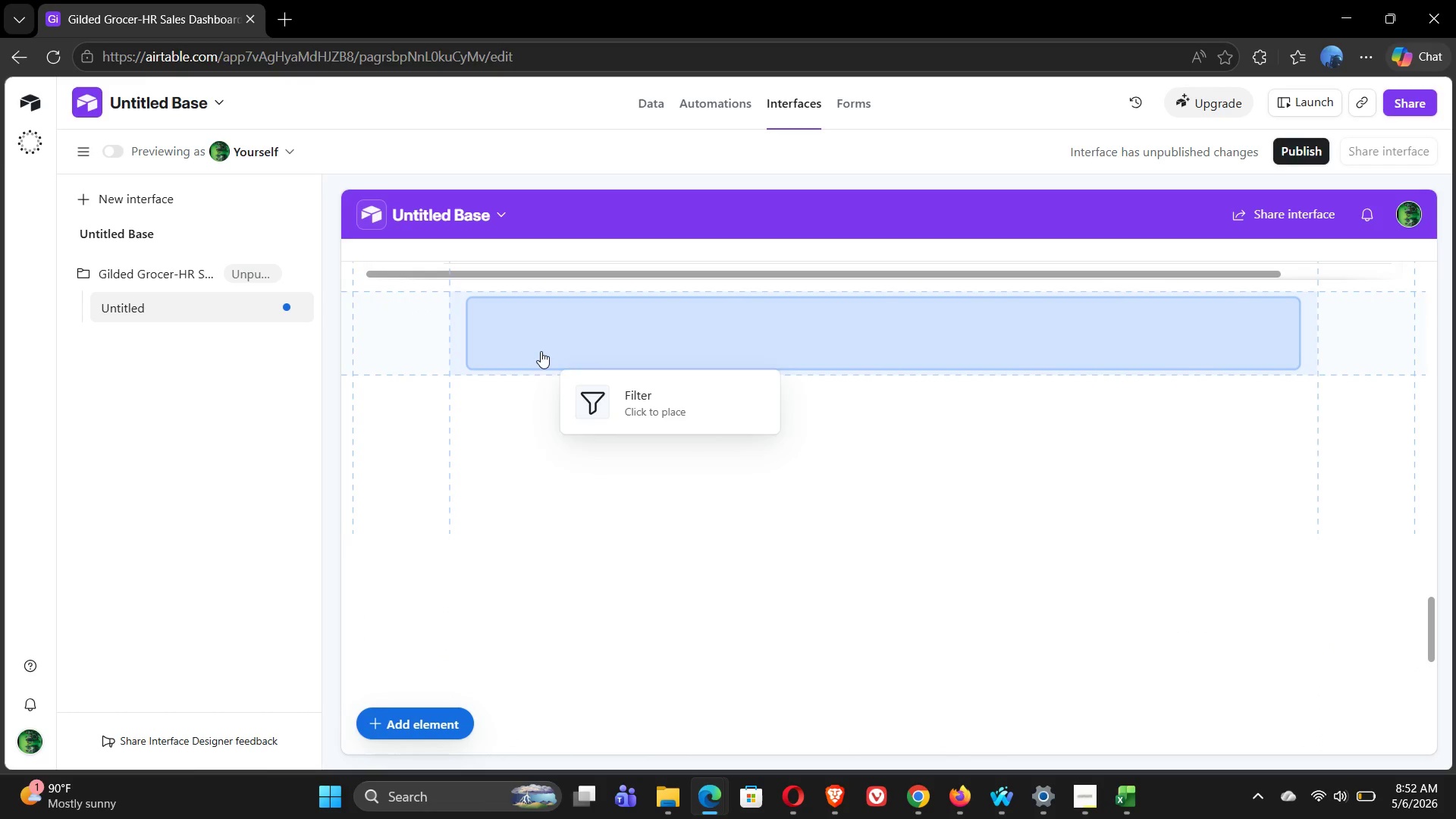 
left_click([534, 348])
 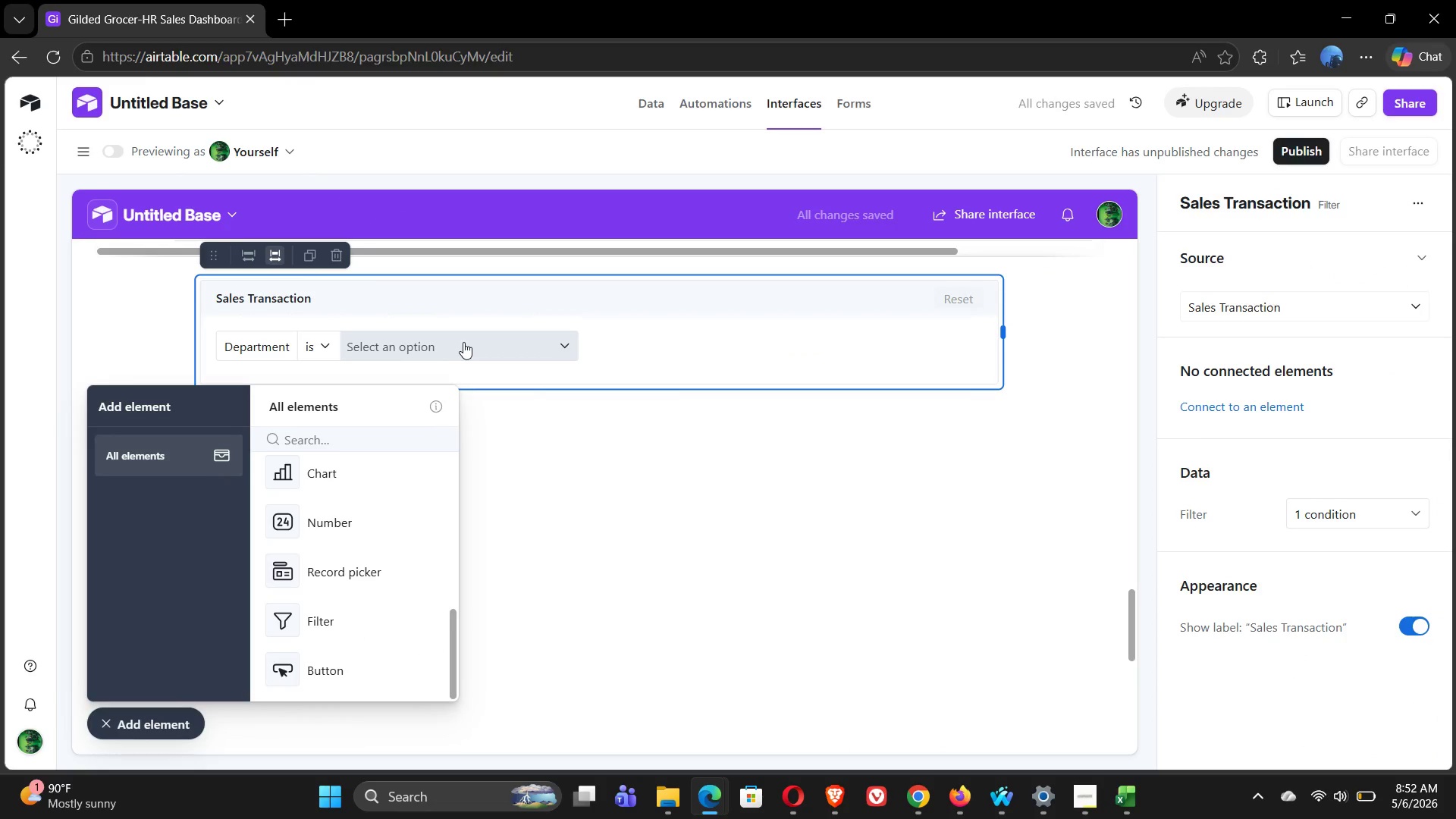 
wait(8.48)
 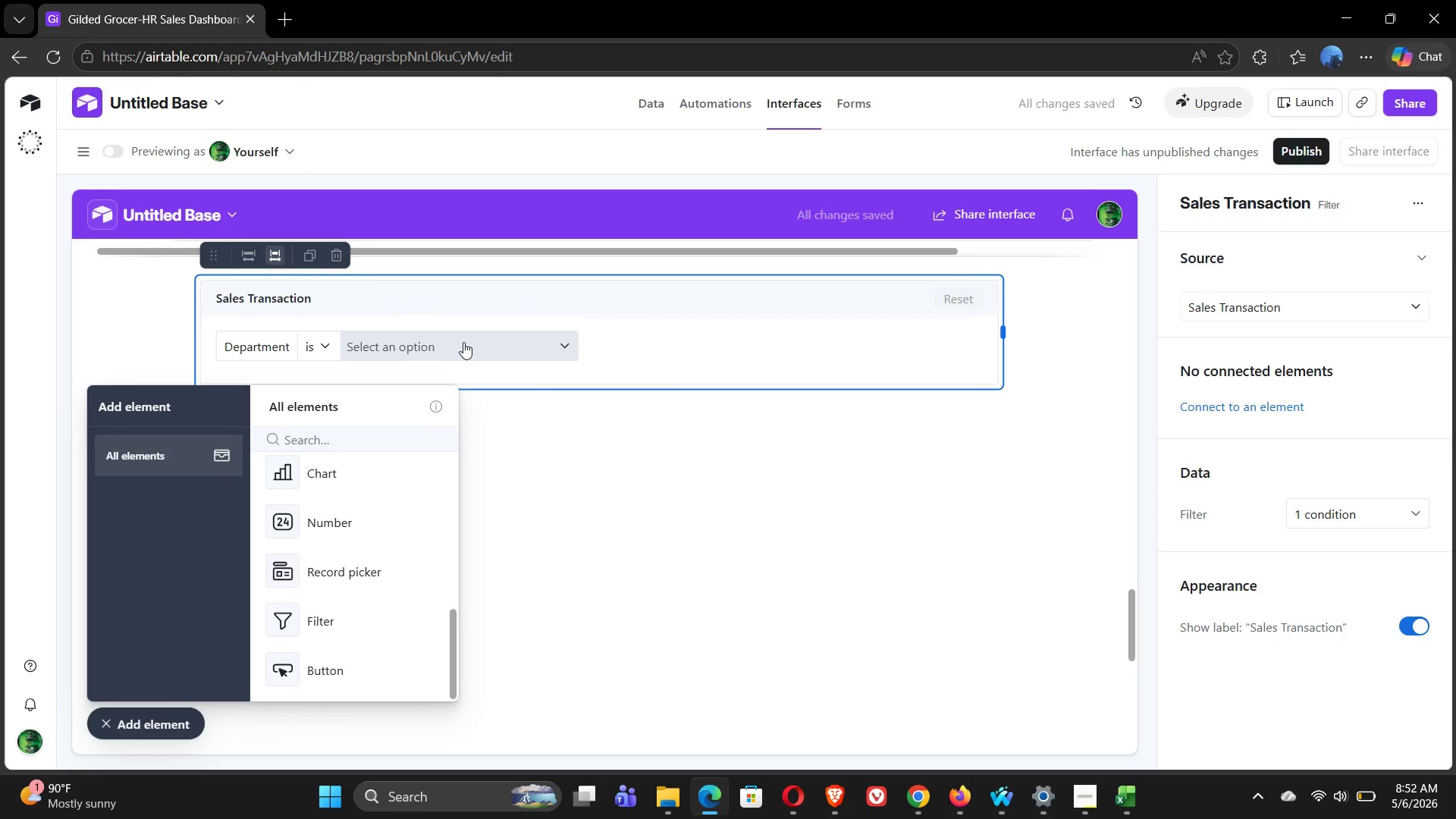 
left_click([463, 342])
 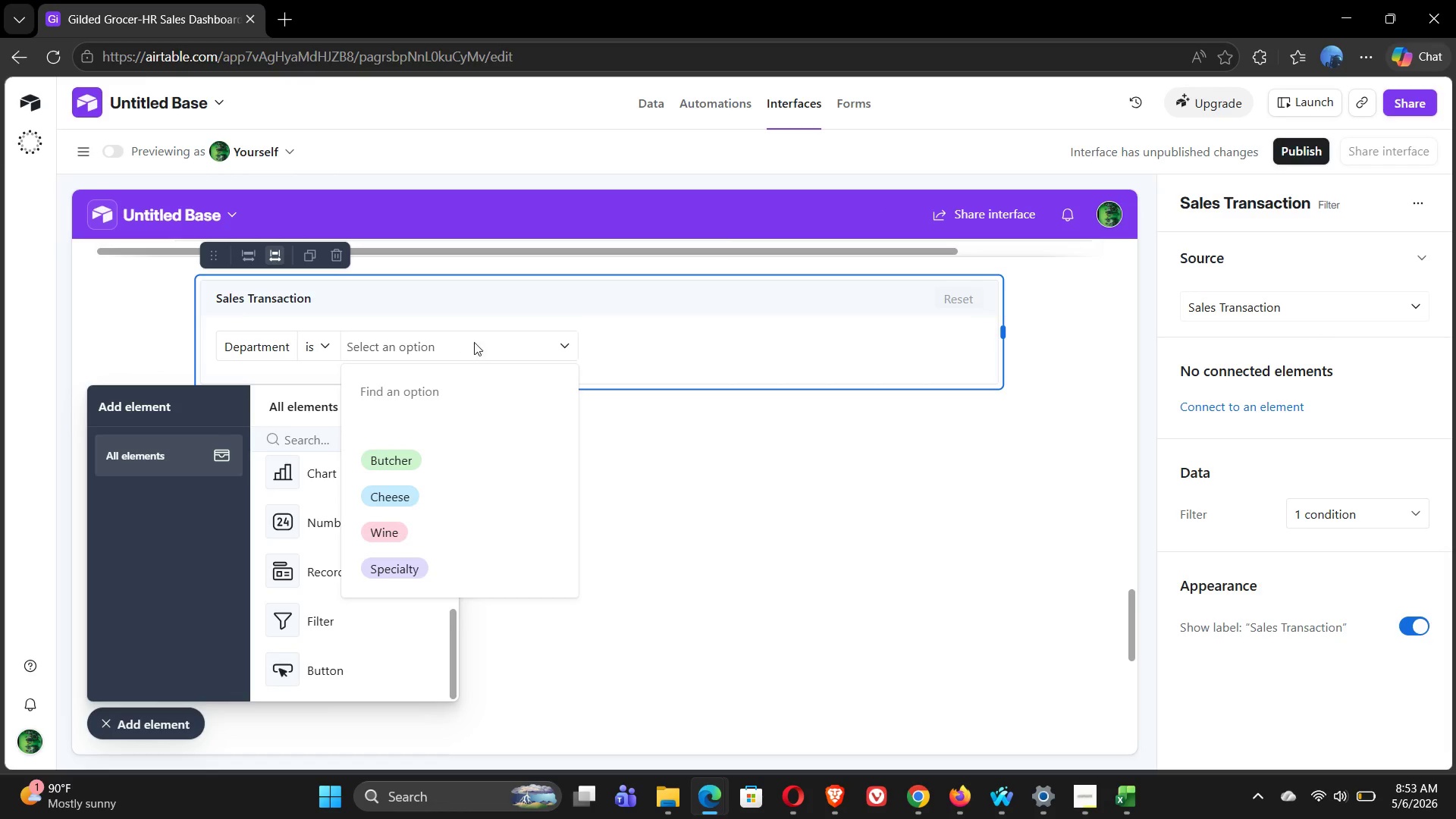 
left_click([498, 342])
 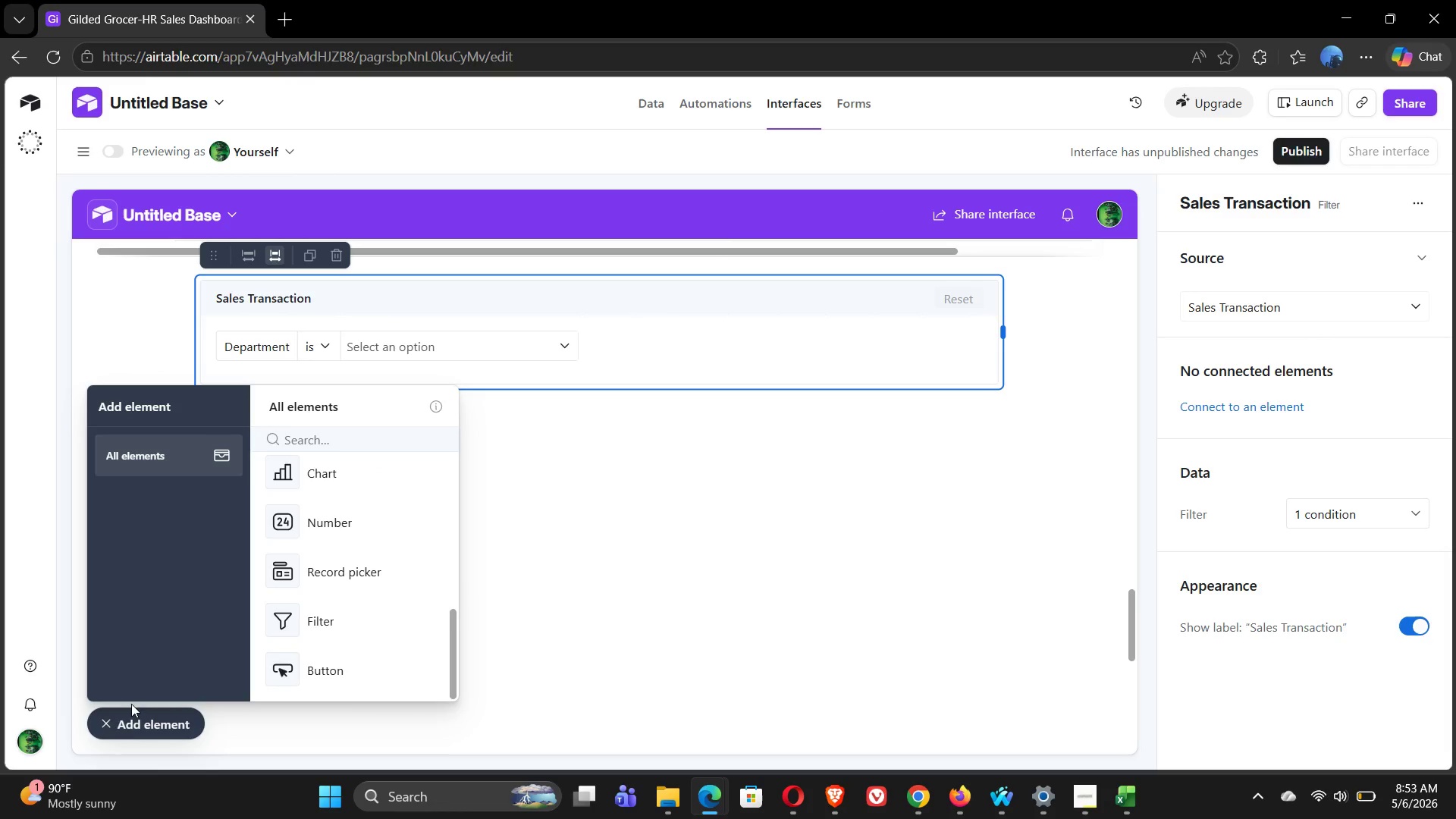 
left_click([105, 723])
 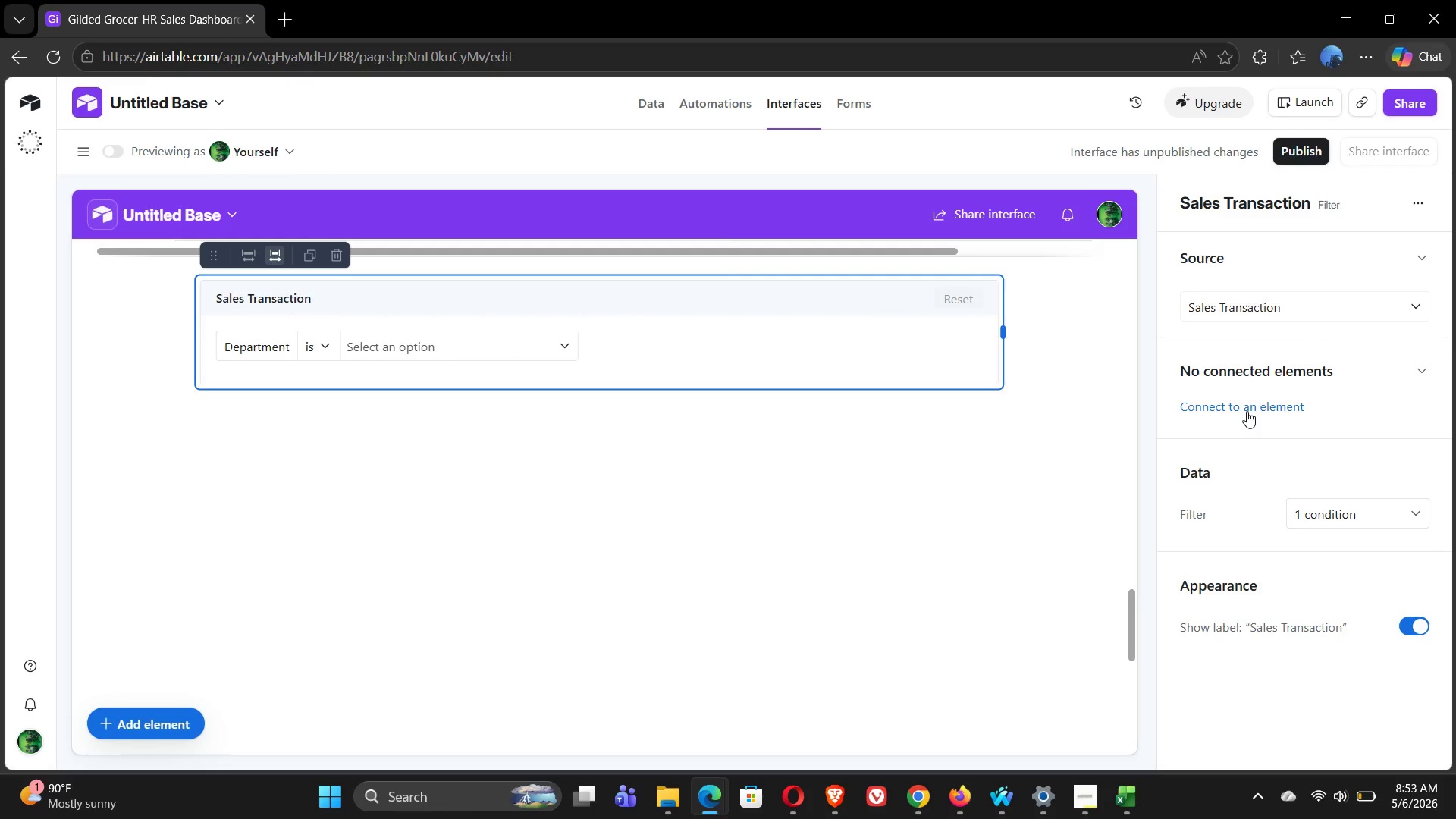 
wait(7.5)
 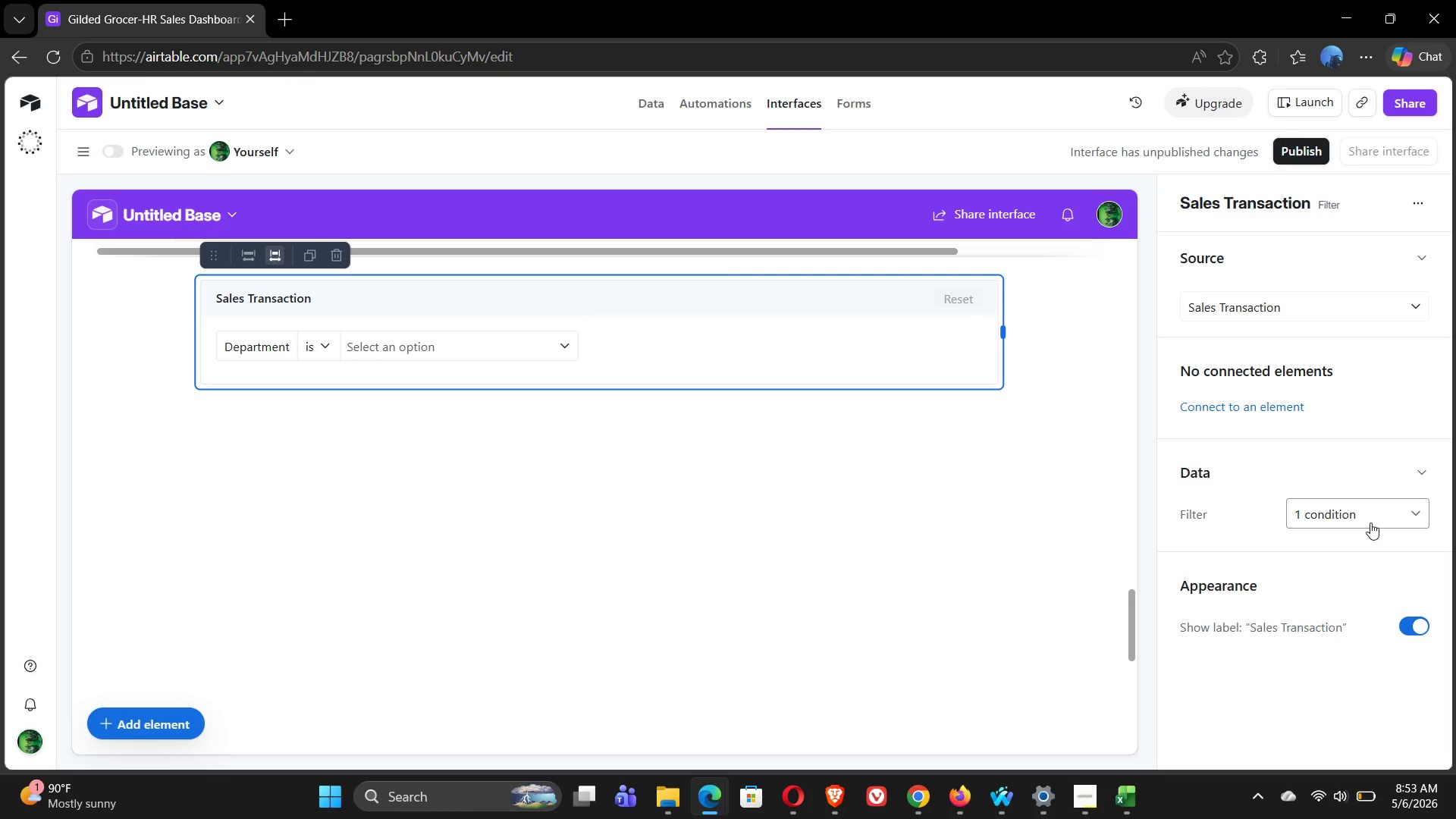 
left_click([1247, 411])
 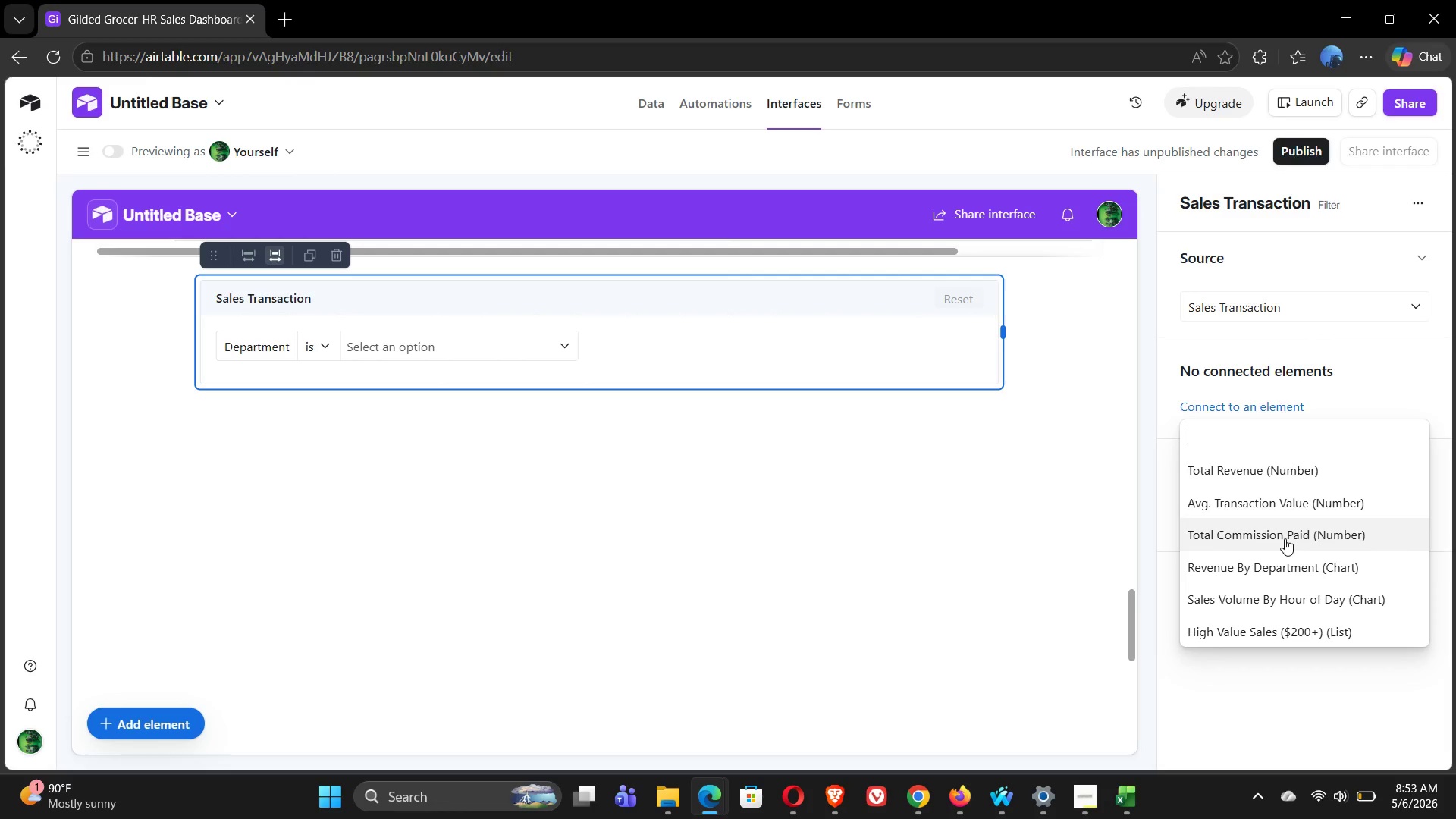 
wait(8.91)
 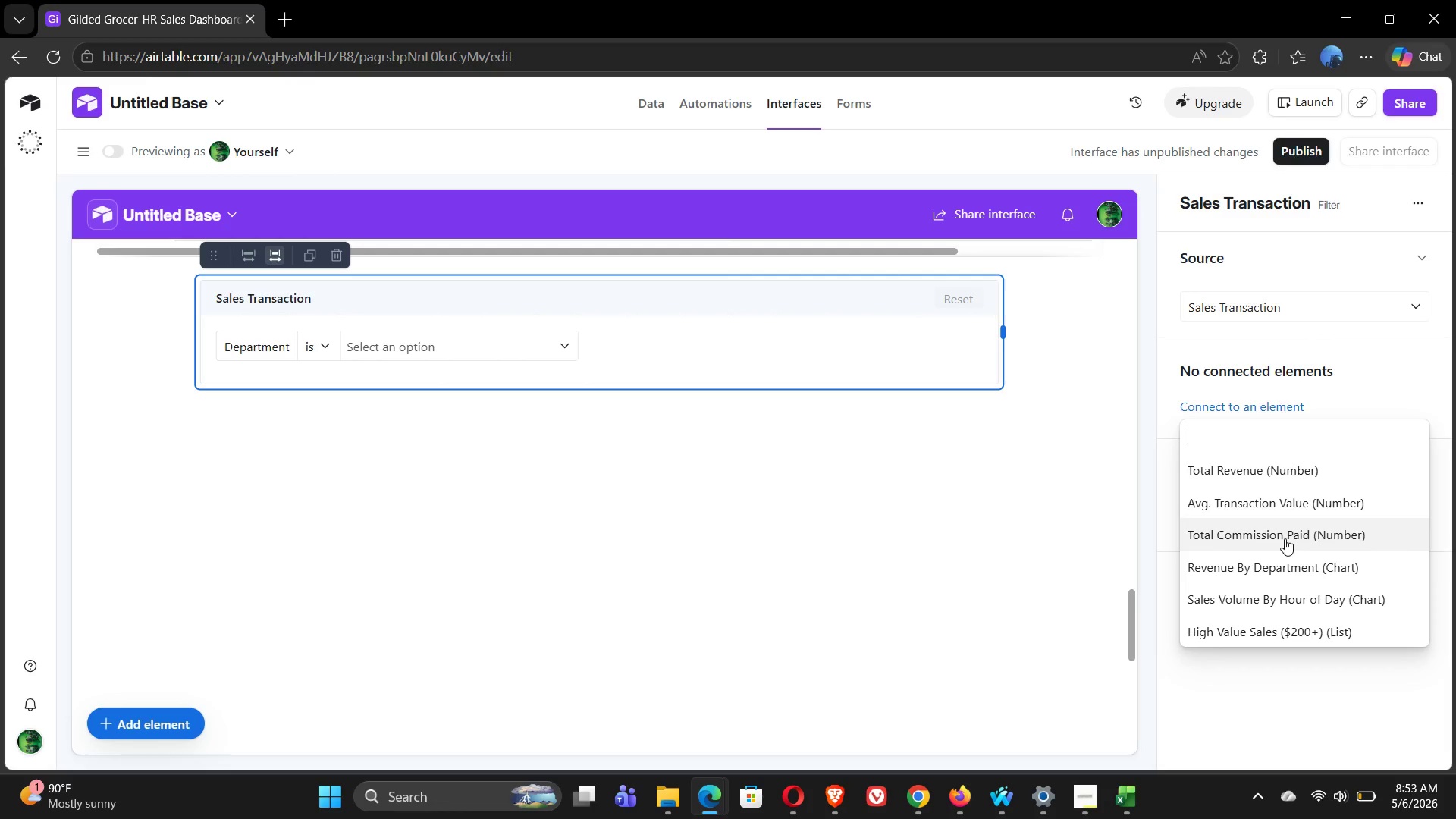 
left_click([1390, 387])
 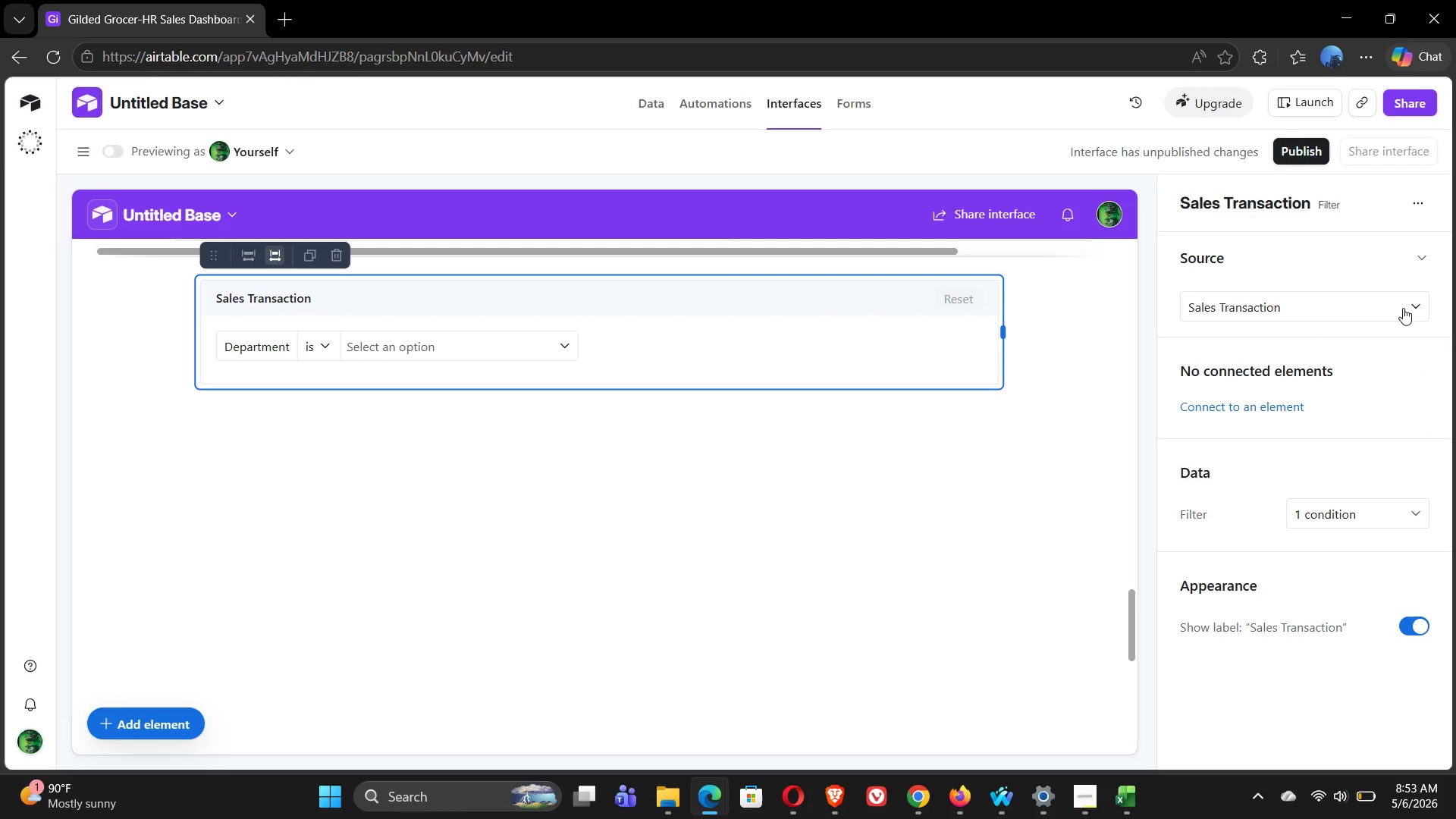 
wait(13.36)
 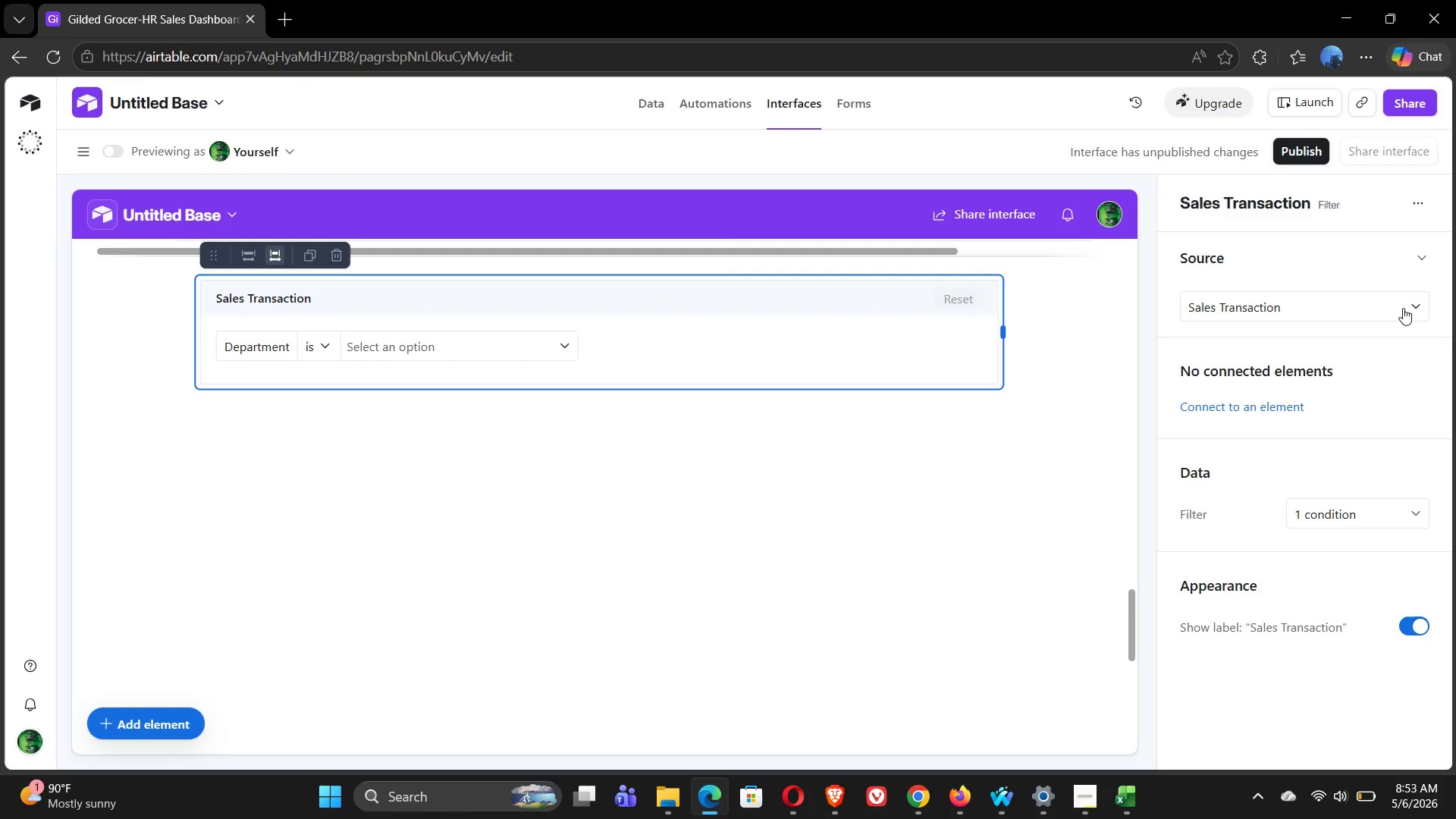 
left_click([1343, 515])
 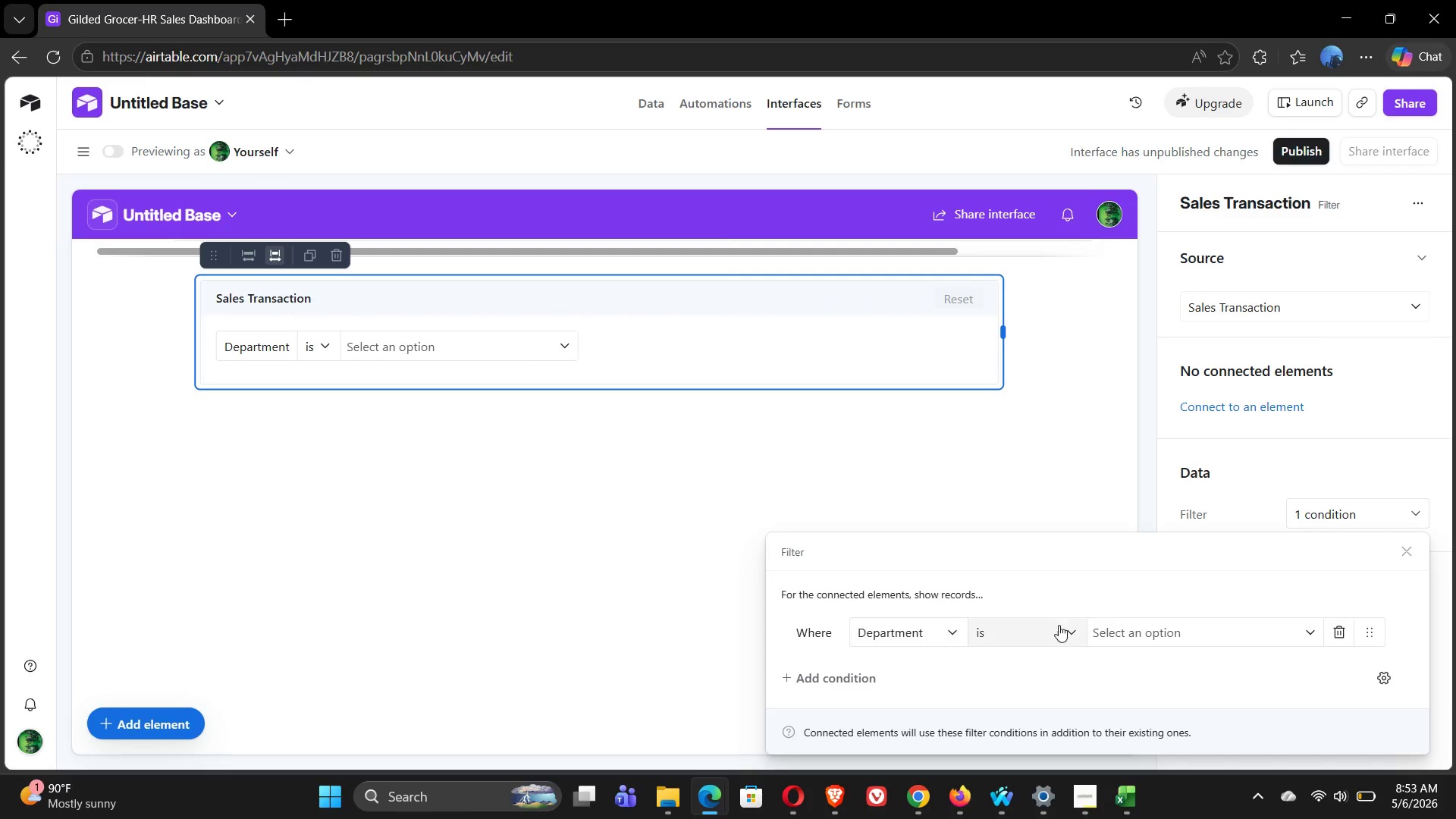 
left_click([1149, 630])
 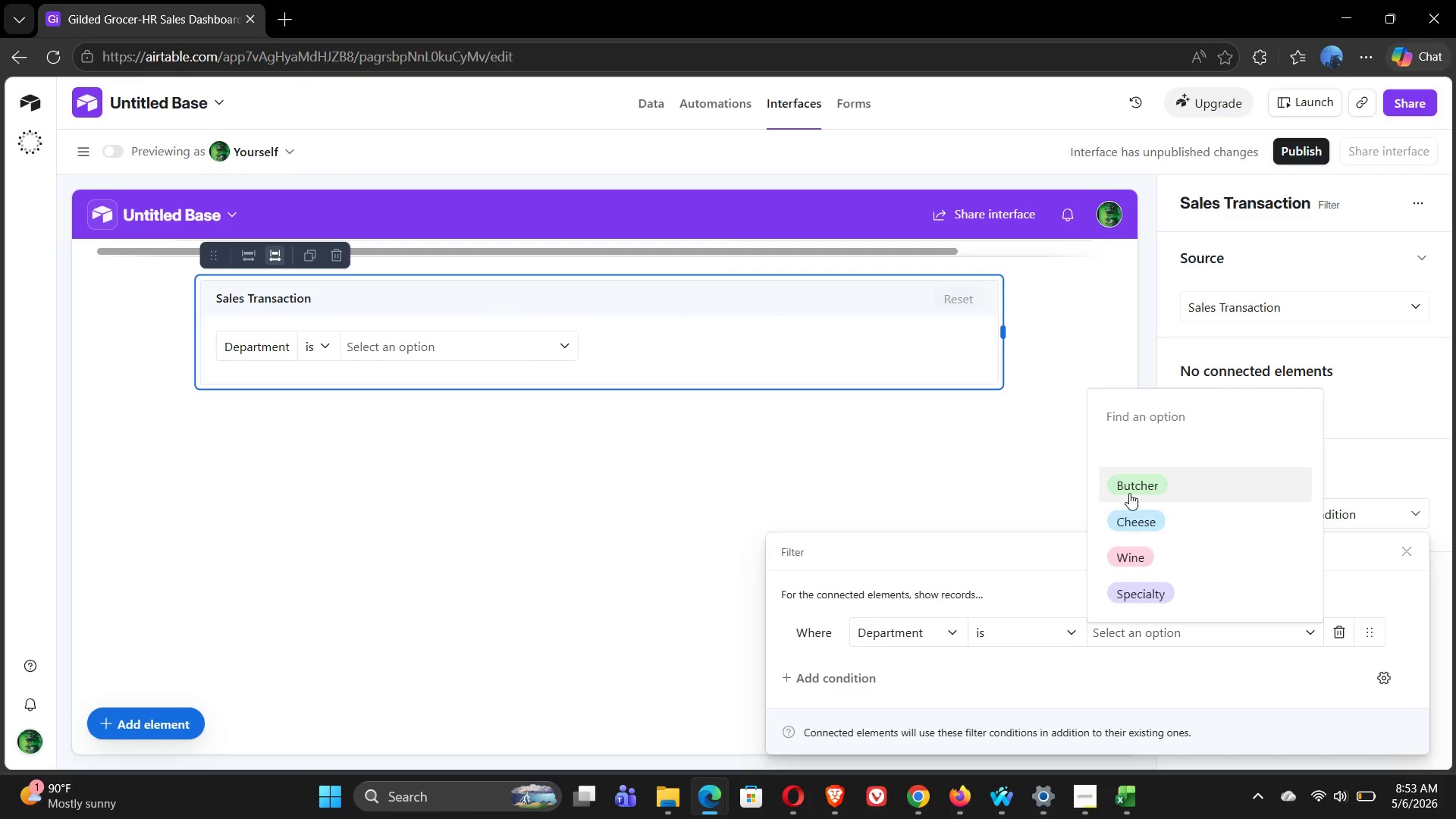 
left_click([1129, 482])
 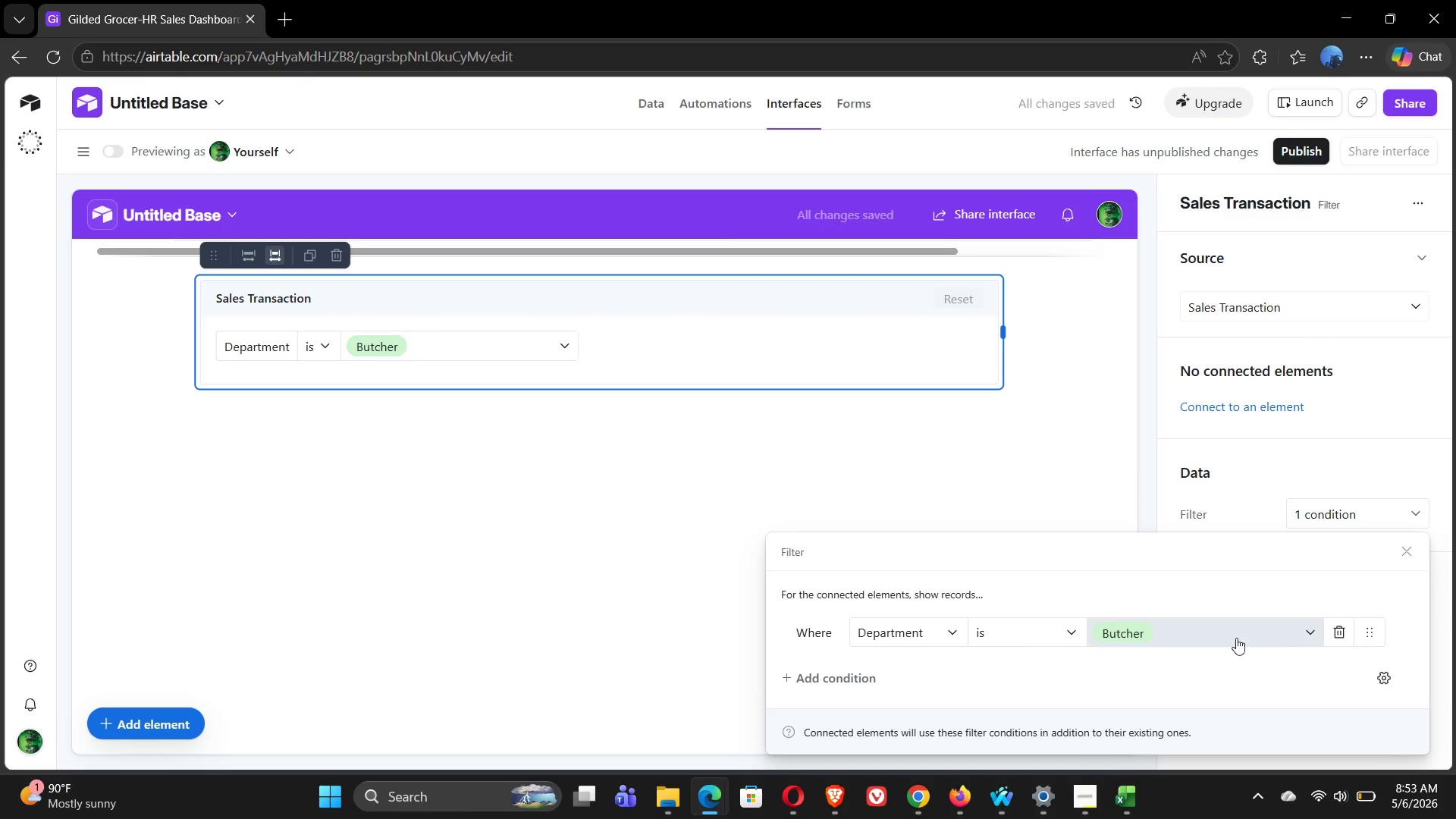 
left_click([1058, 639])
 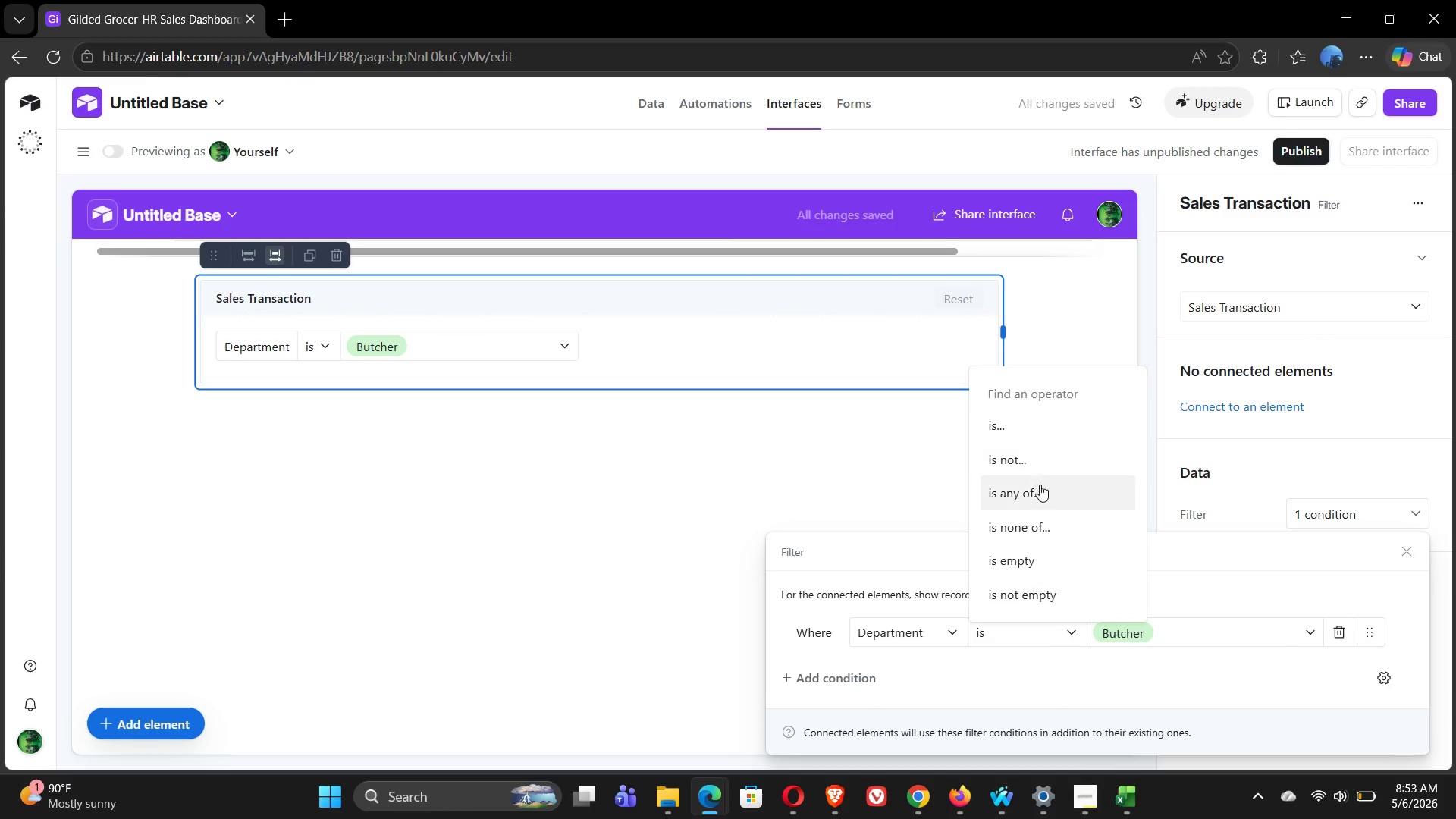 
left_click([1044, 493])
 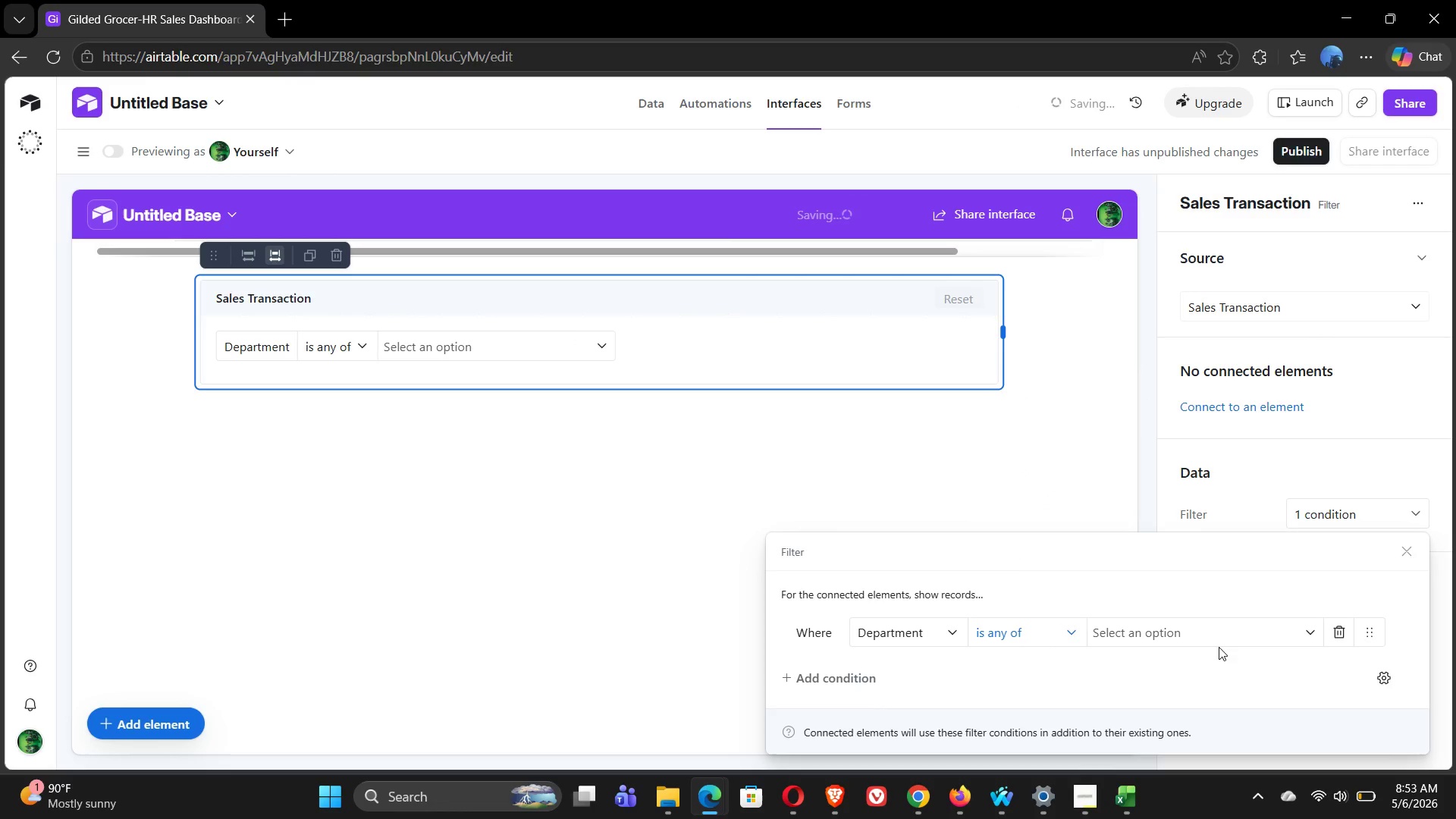 
left_click([1211, 624])
 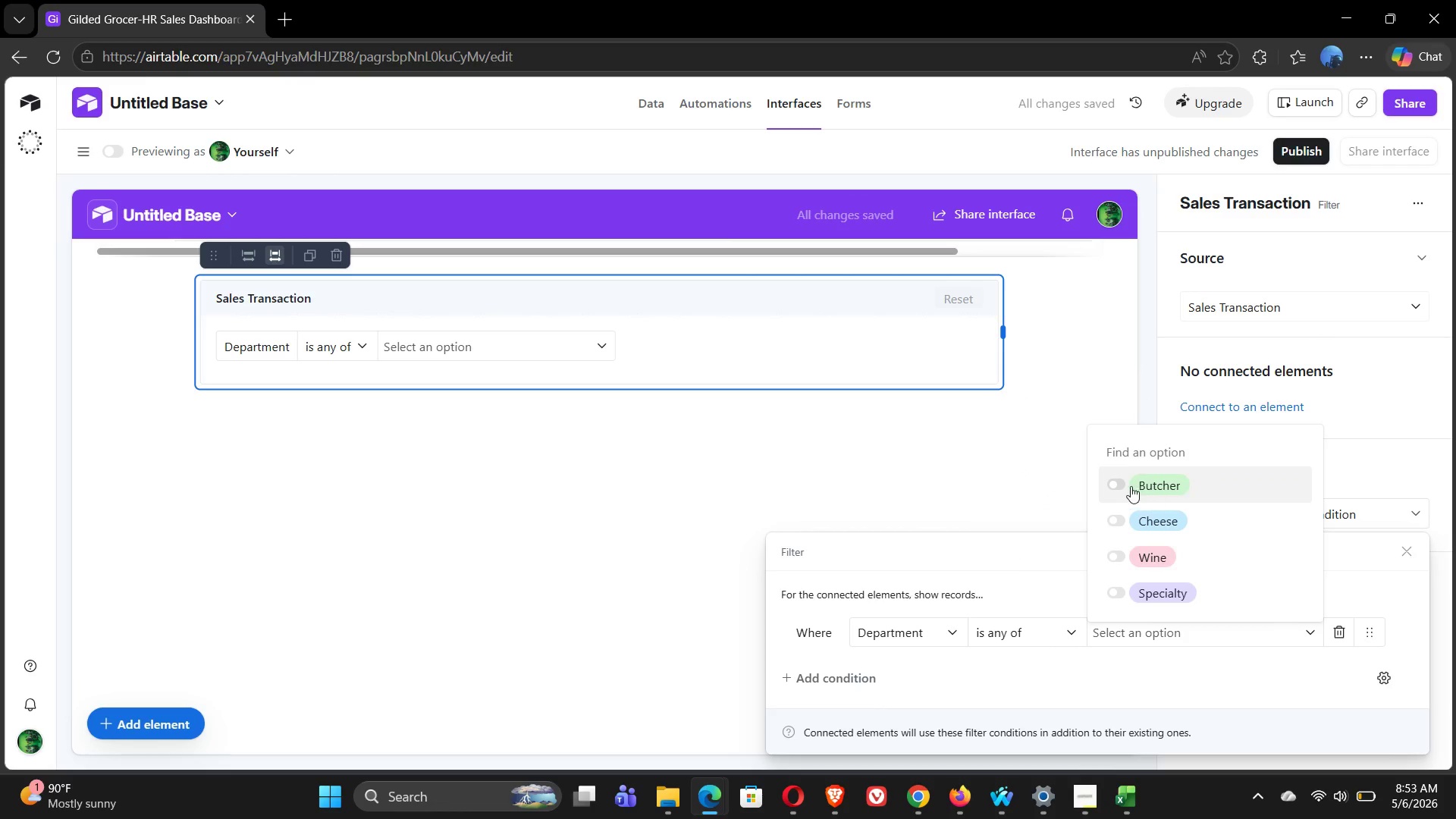 
left_click([1122, 485])
 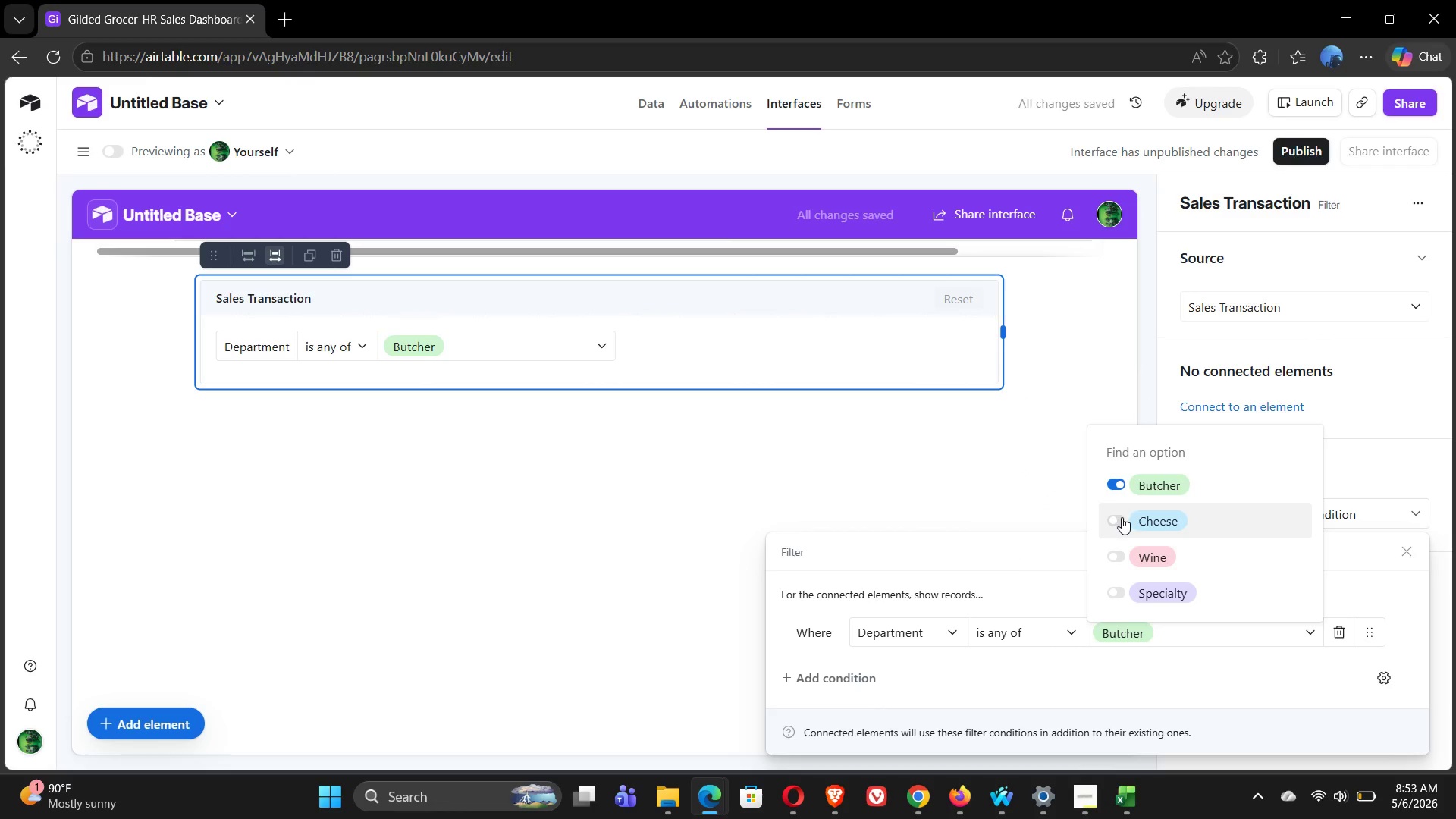 
left_click([1122, 517])
 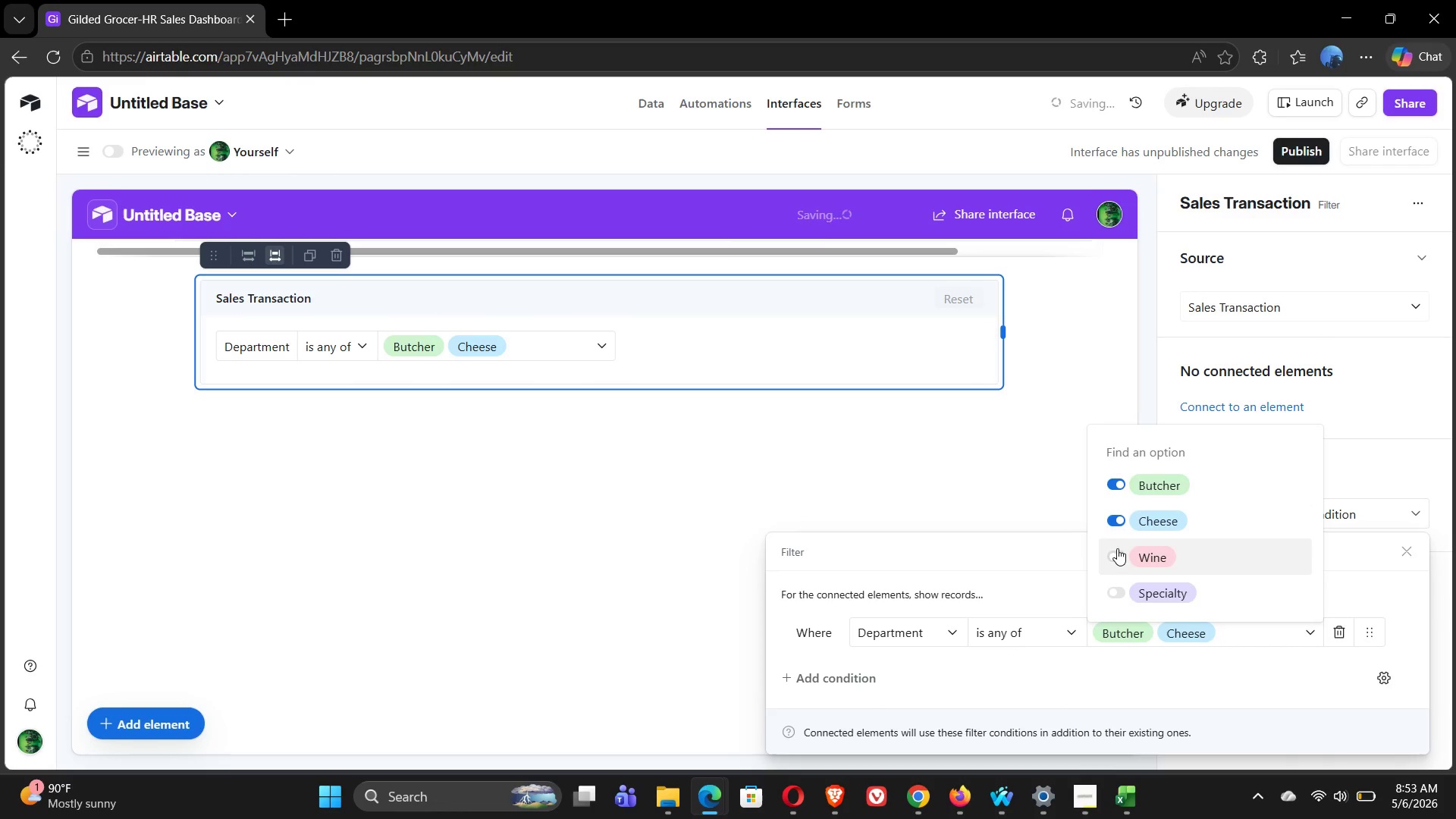 
left_click([1117, 553])
 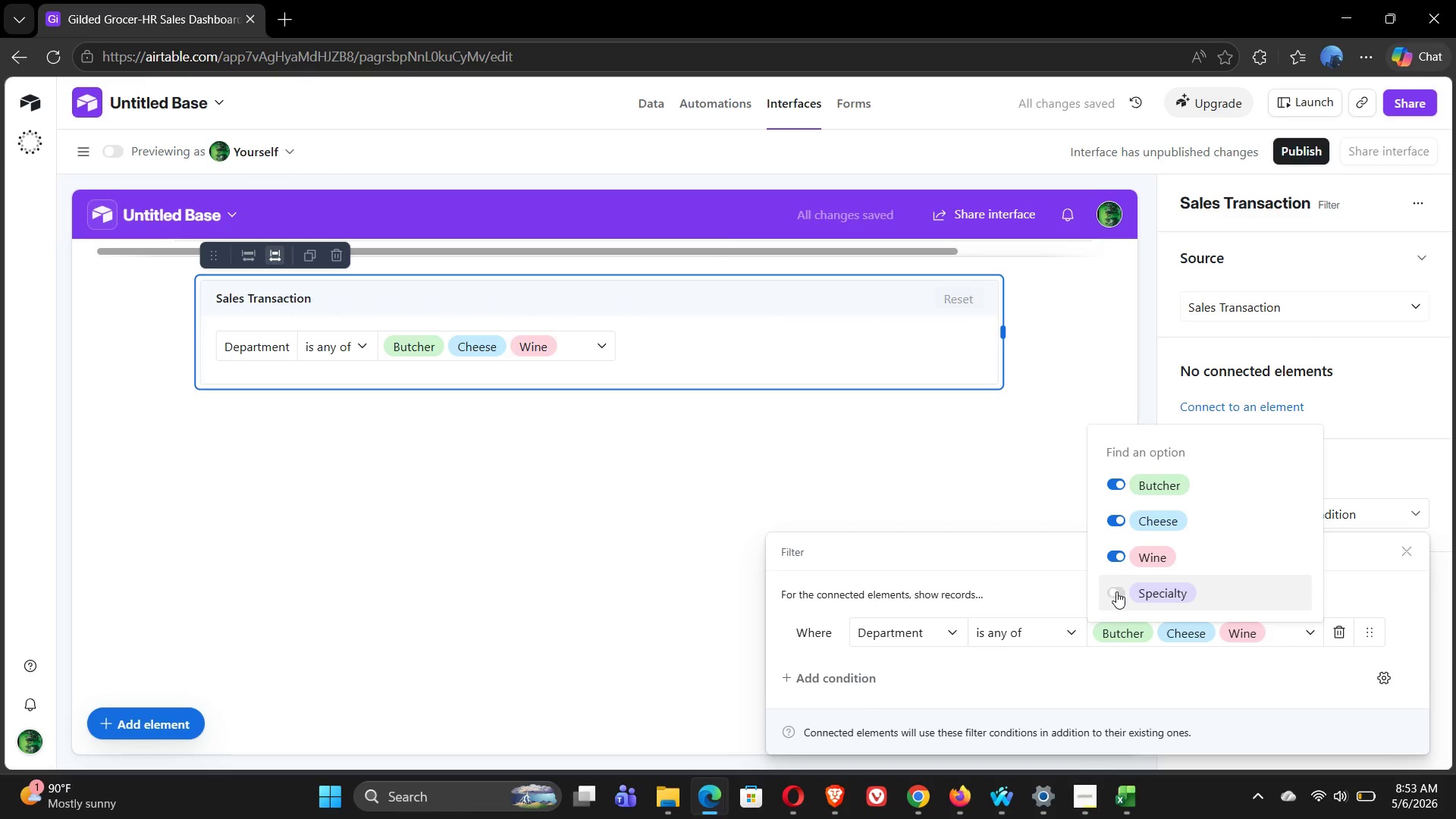 
left_click([1116, 592])
 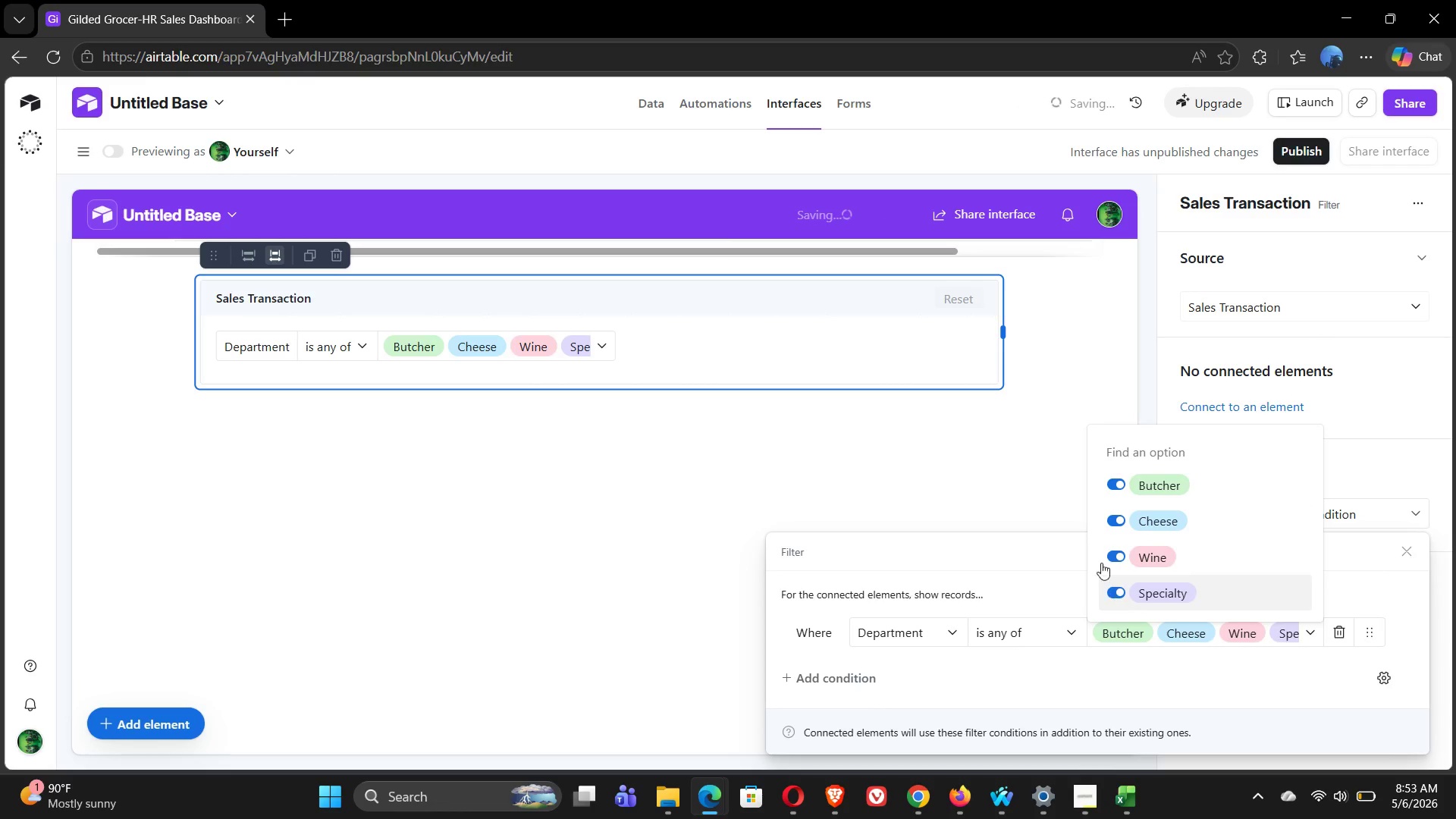 
left_click([988, 494])
 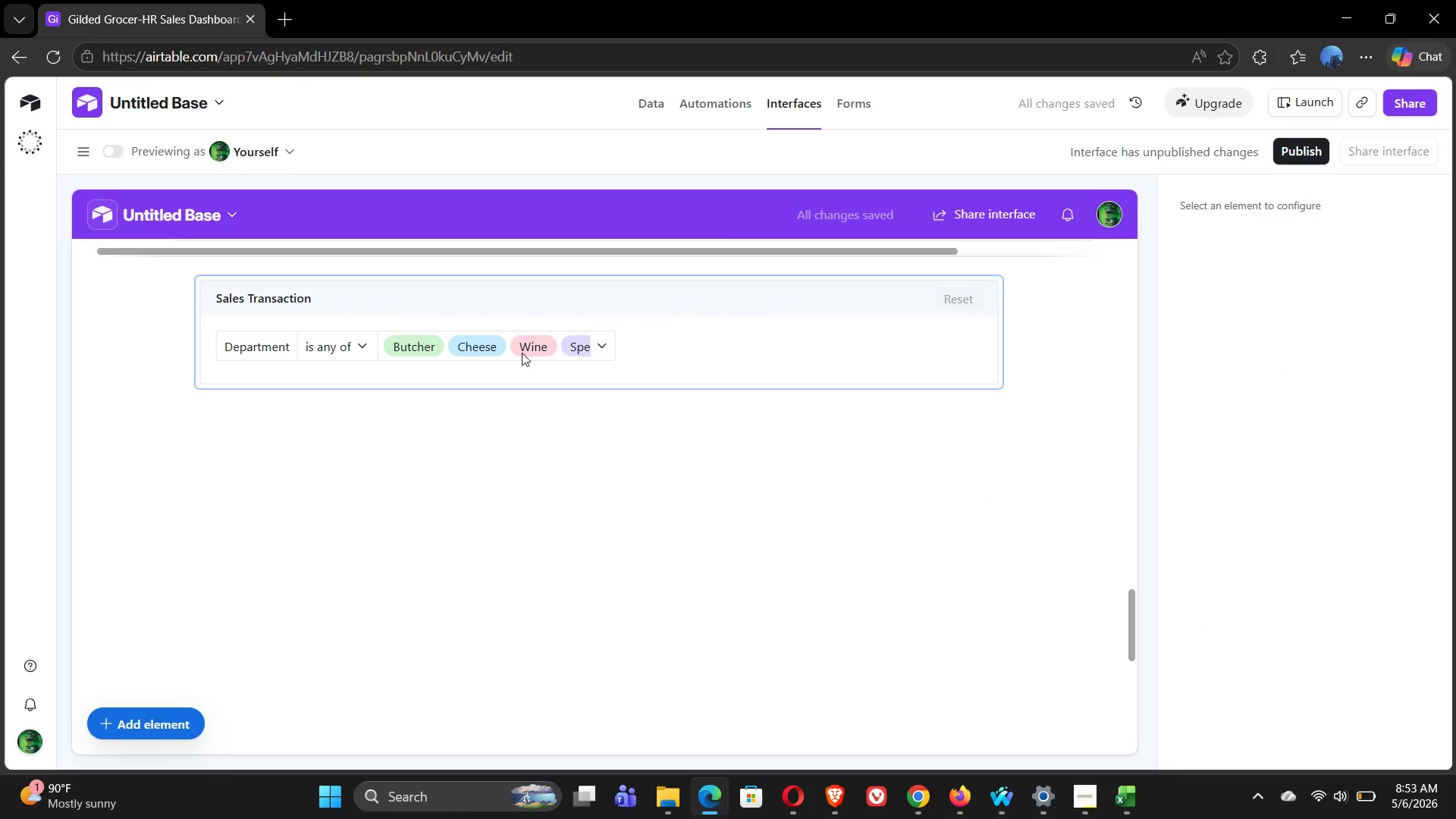 
left_click([486, 349])
 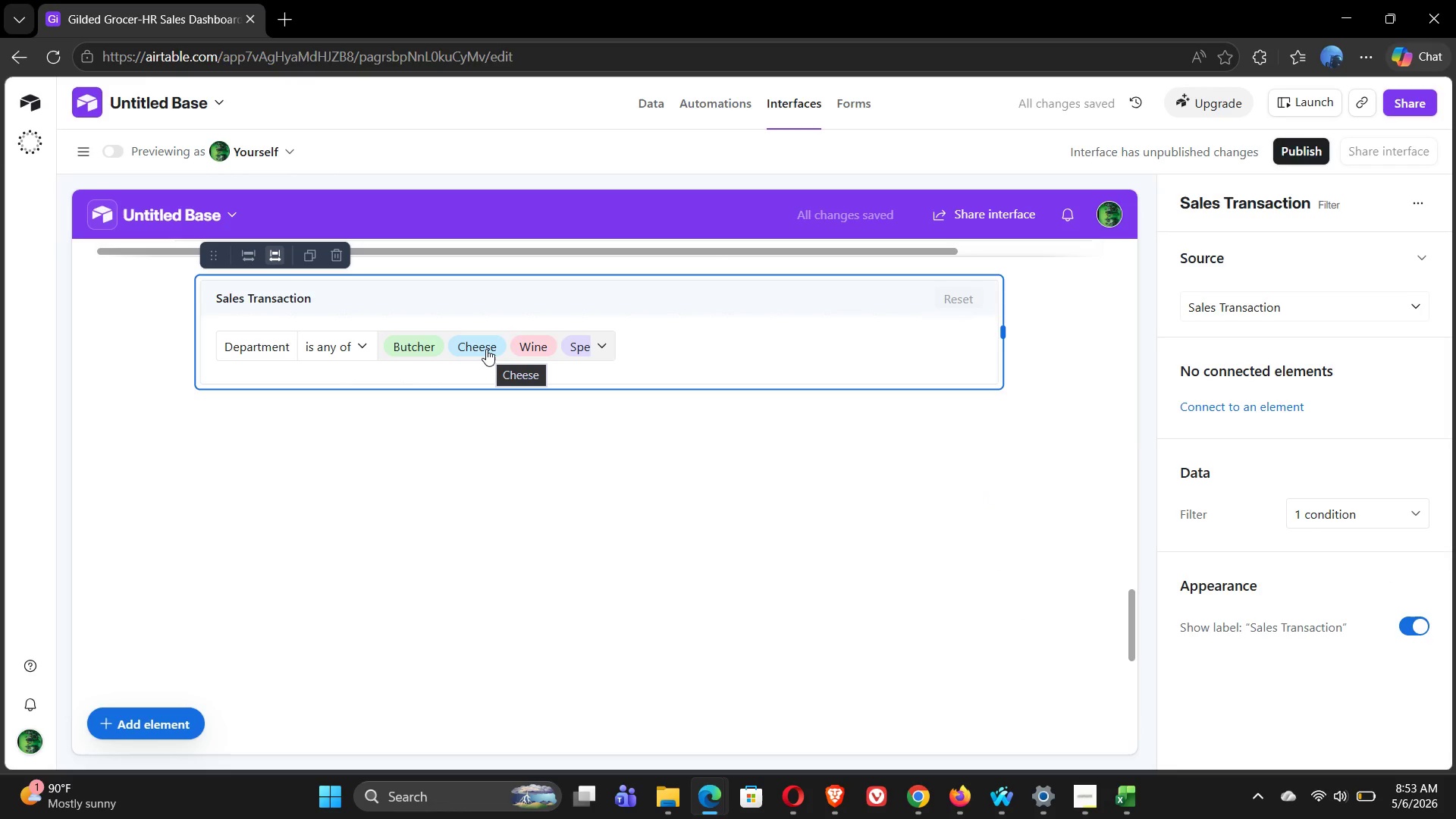 
left_click([486, 349])
 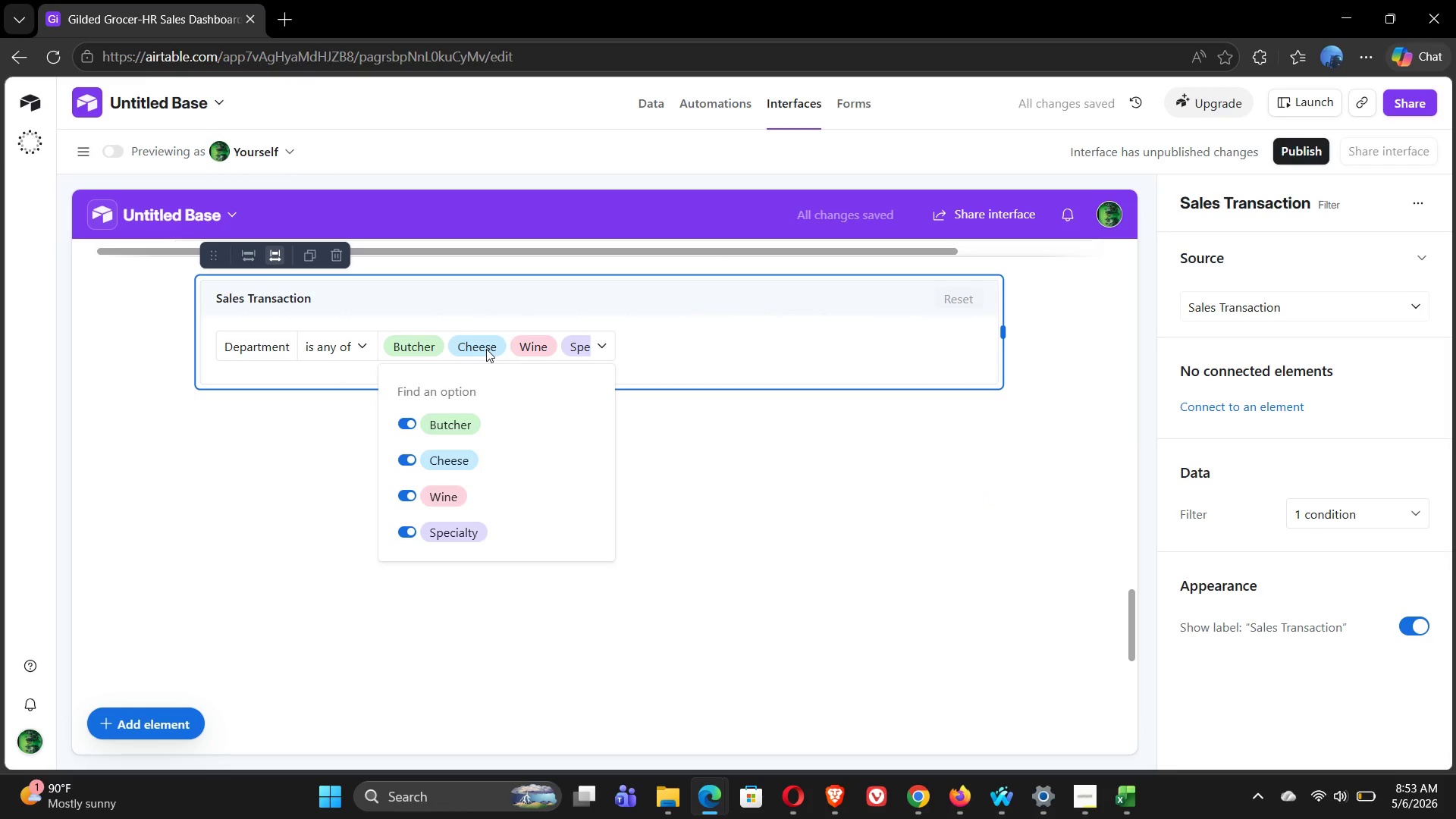 
left_click([486, 349])
 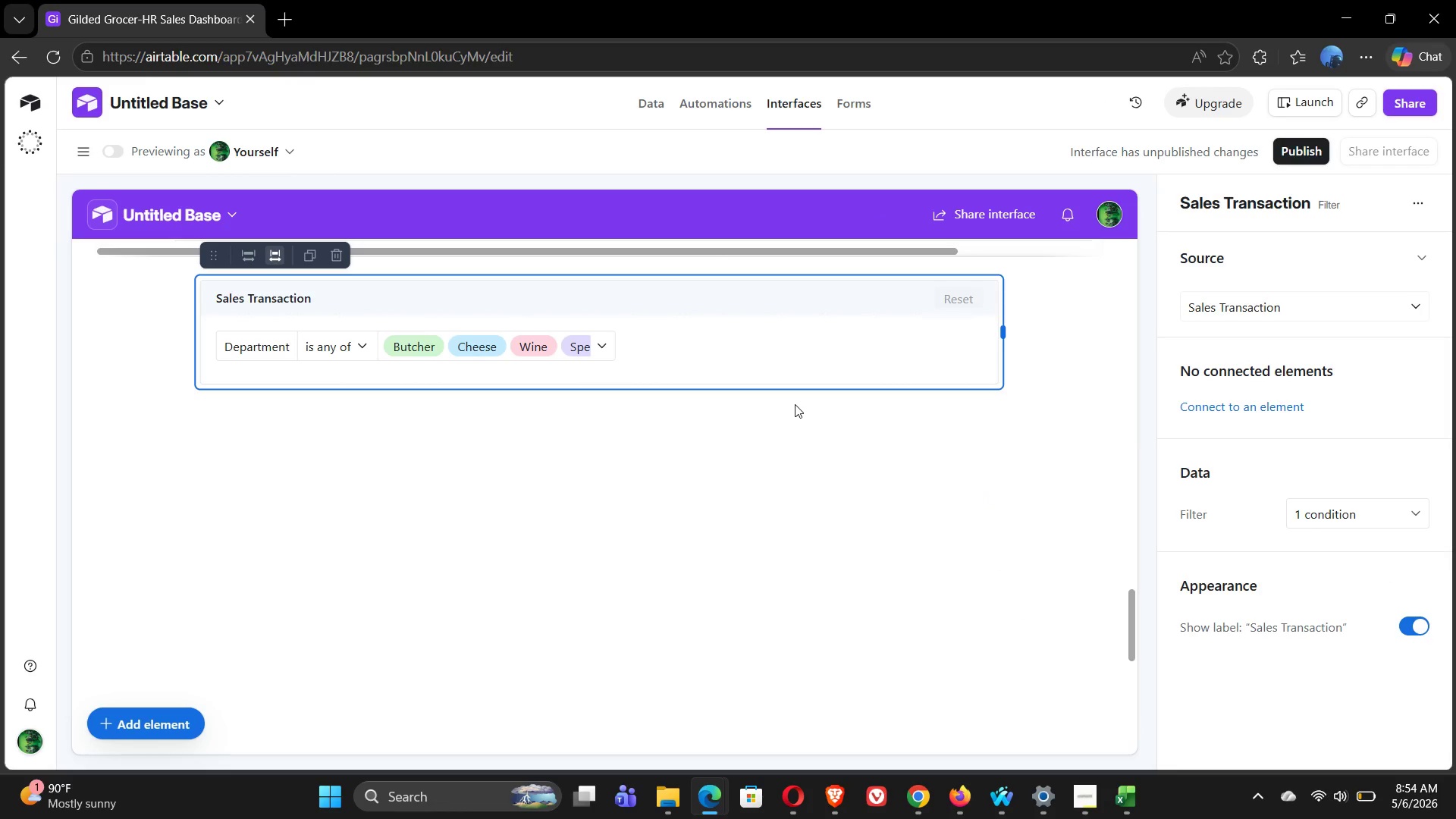 
wait(8.83)
 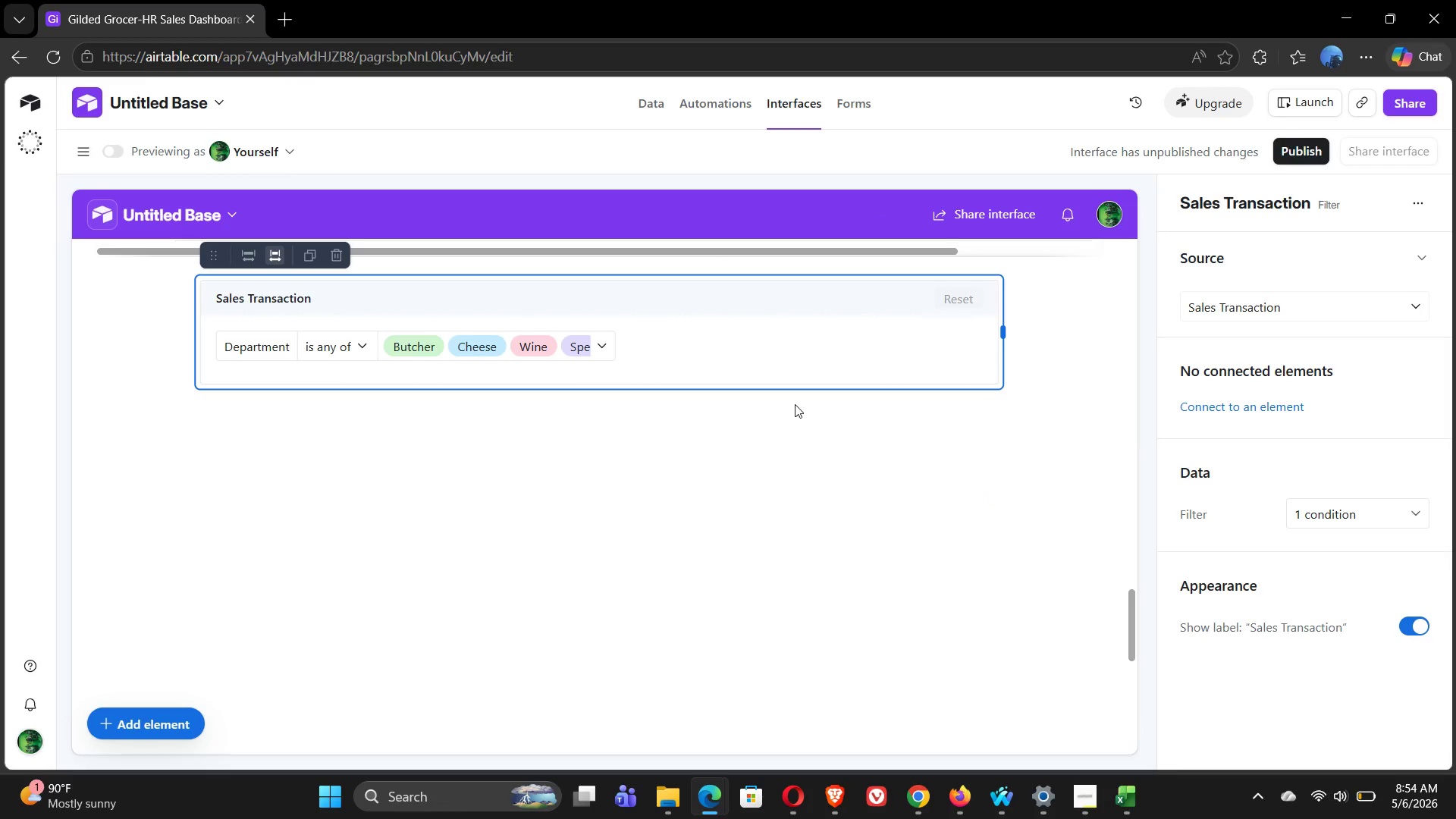 
right_click([831, 337])
 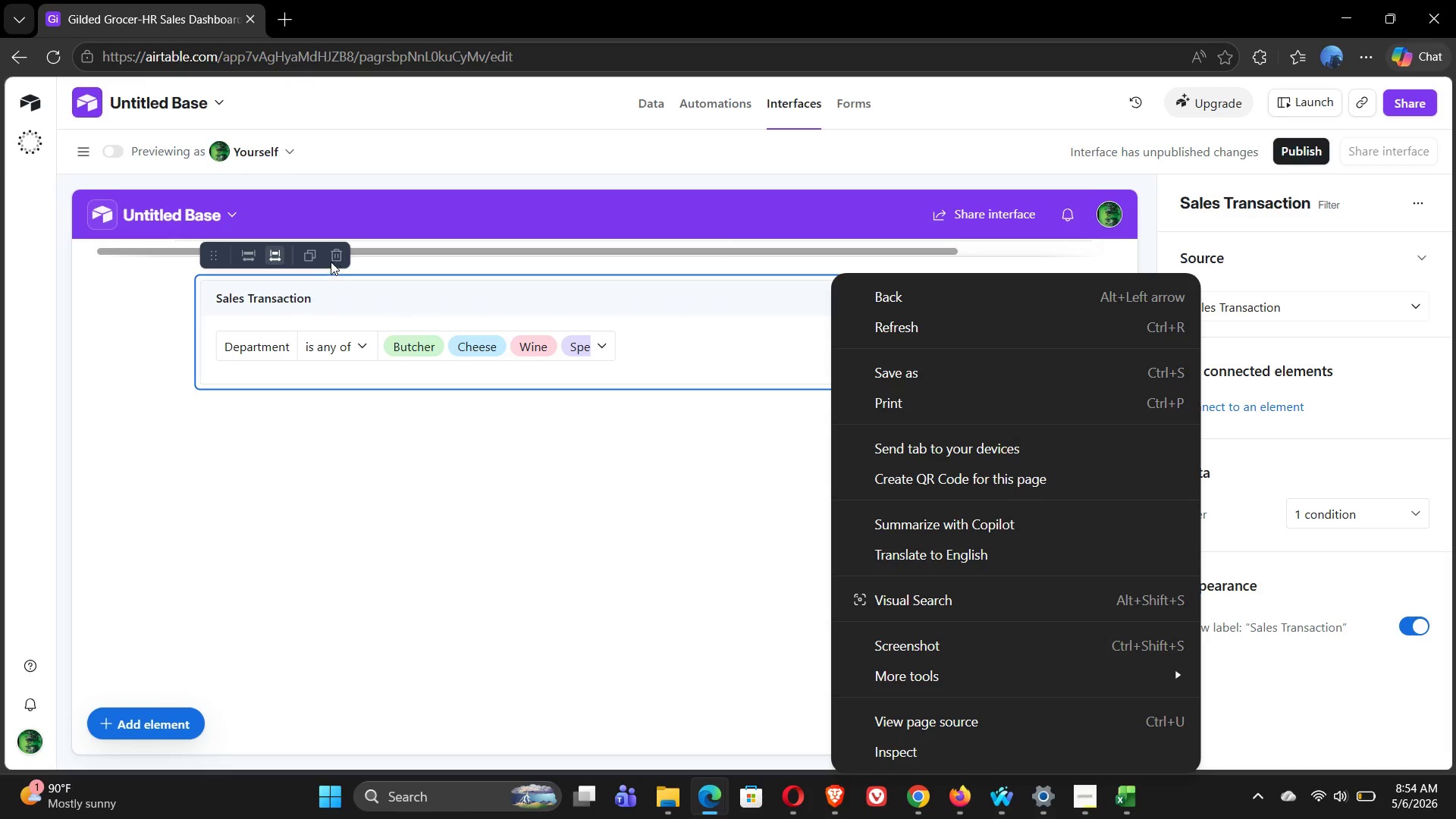 
left_click([331, 256])
 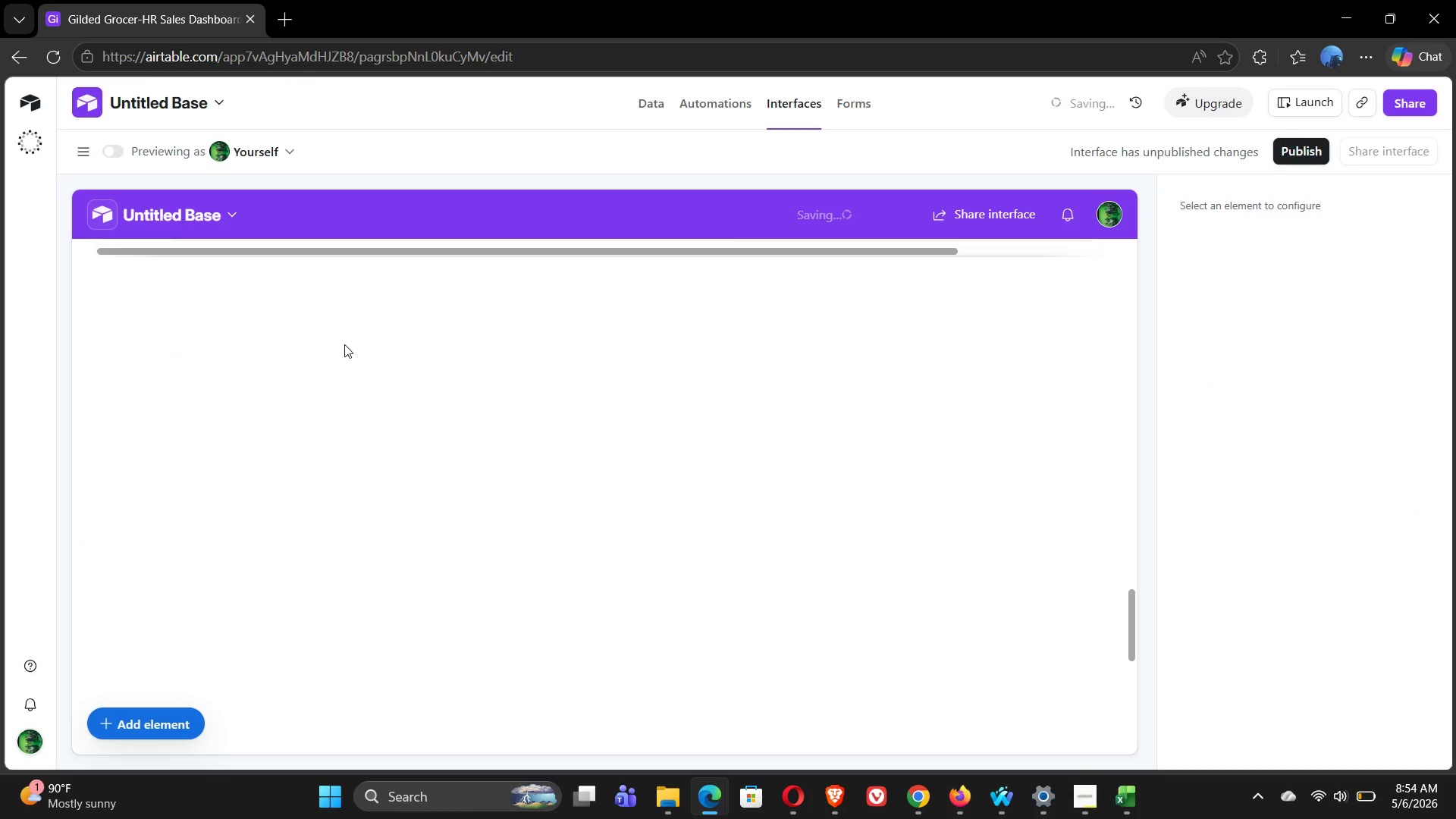 
left_click([209, 364])
 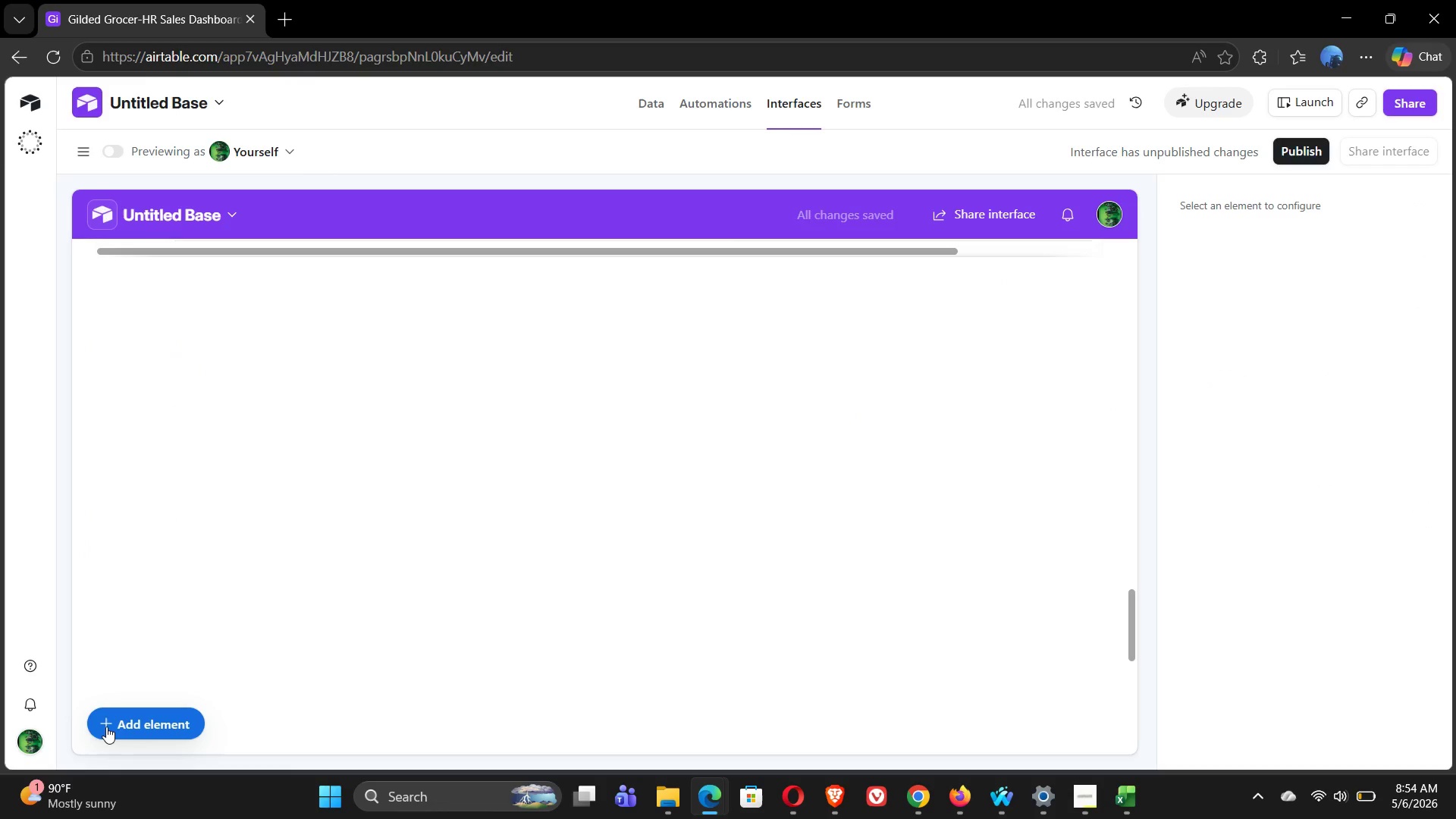 
left_click([105, 726])
 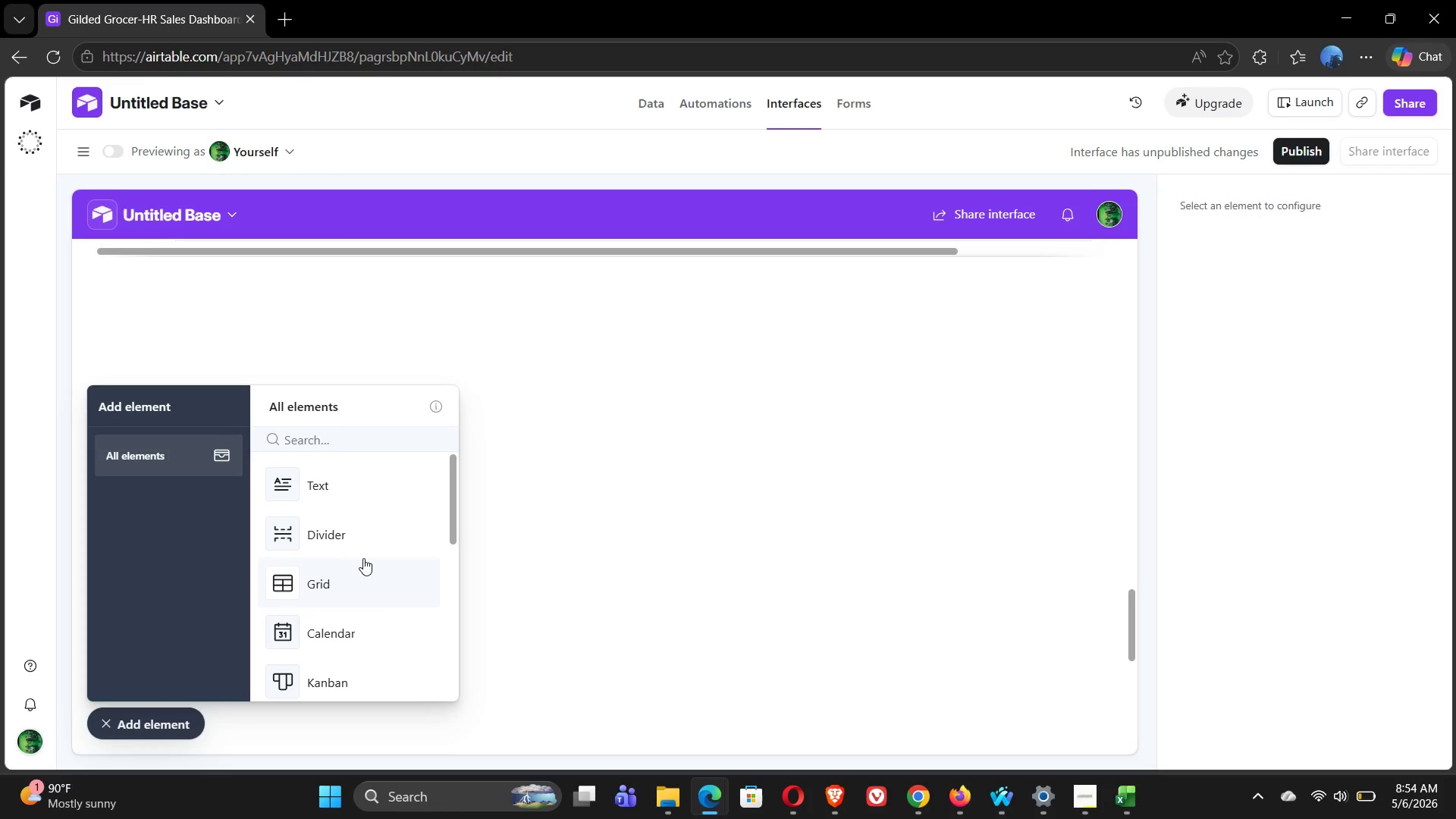 
wait(12.47)
 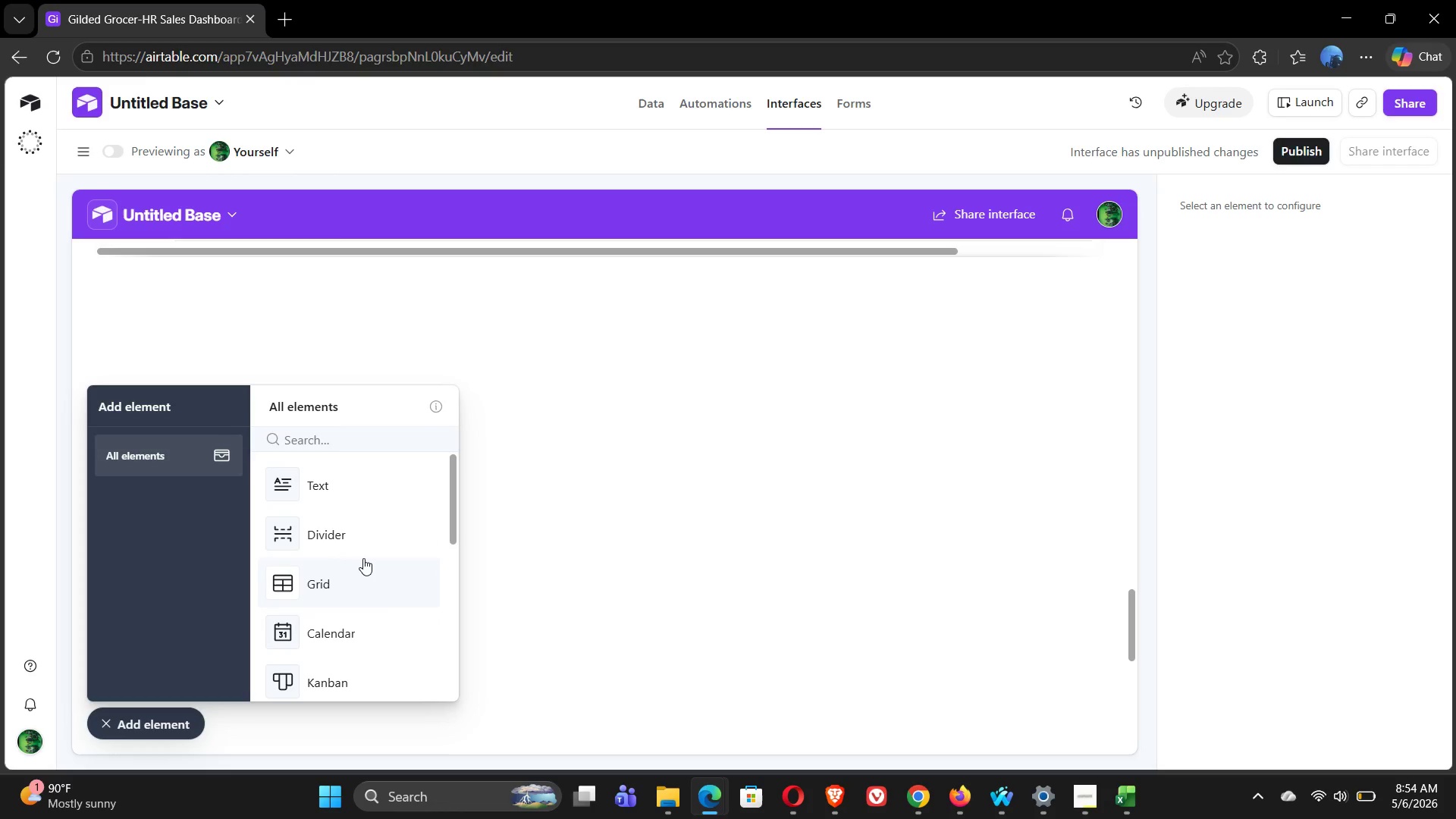 
left_click([337, 577])
 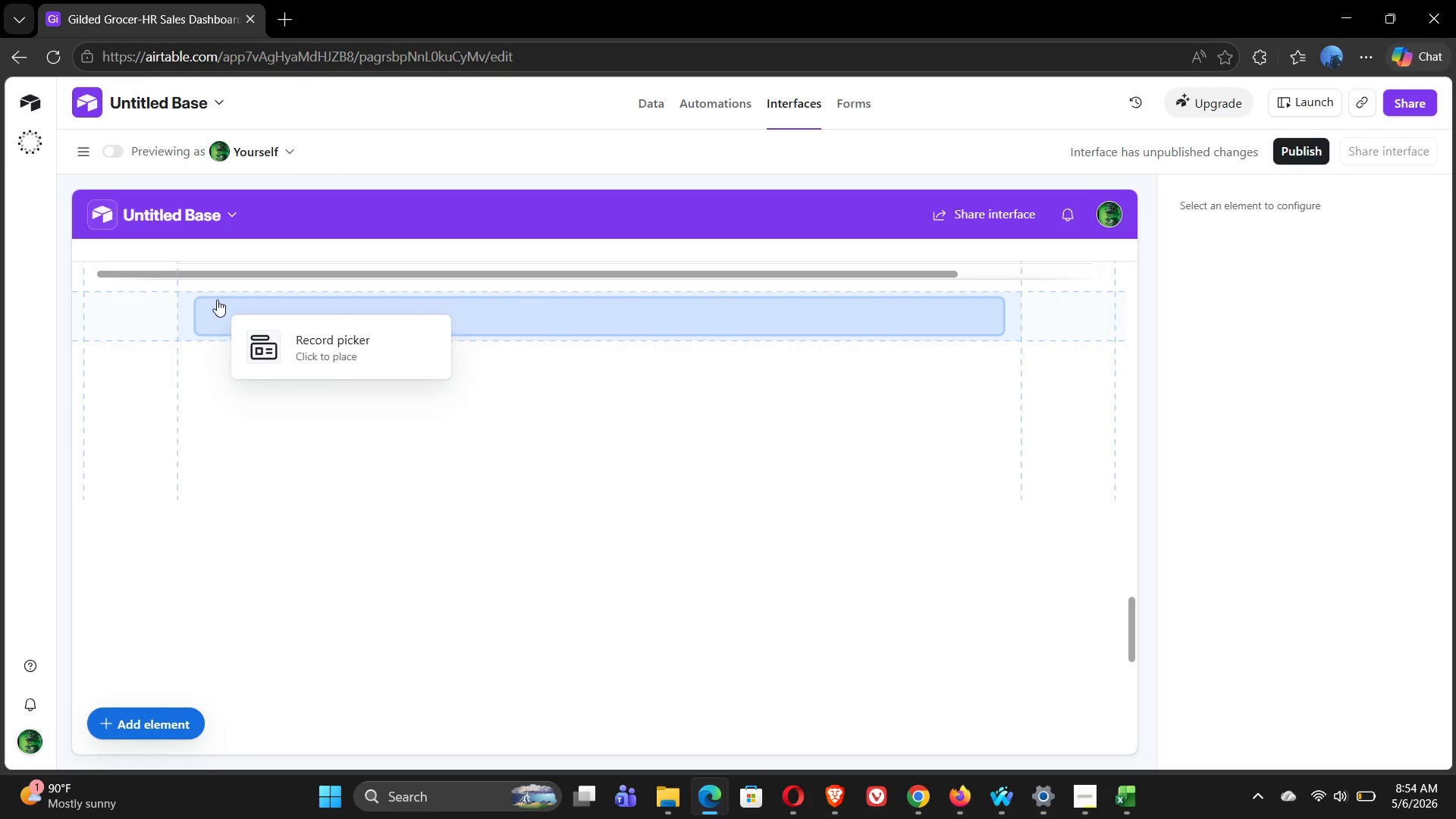 
left_click([218, 318])
 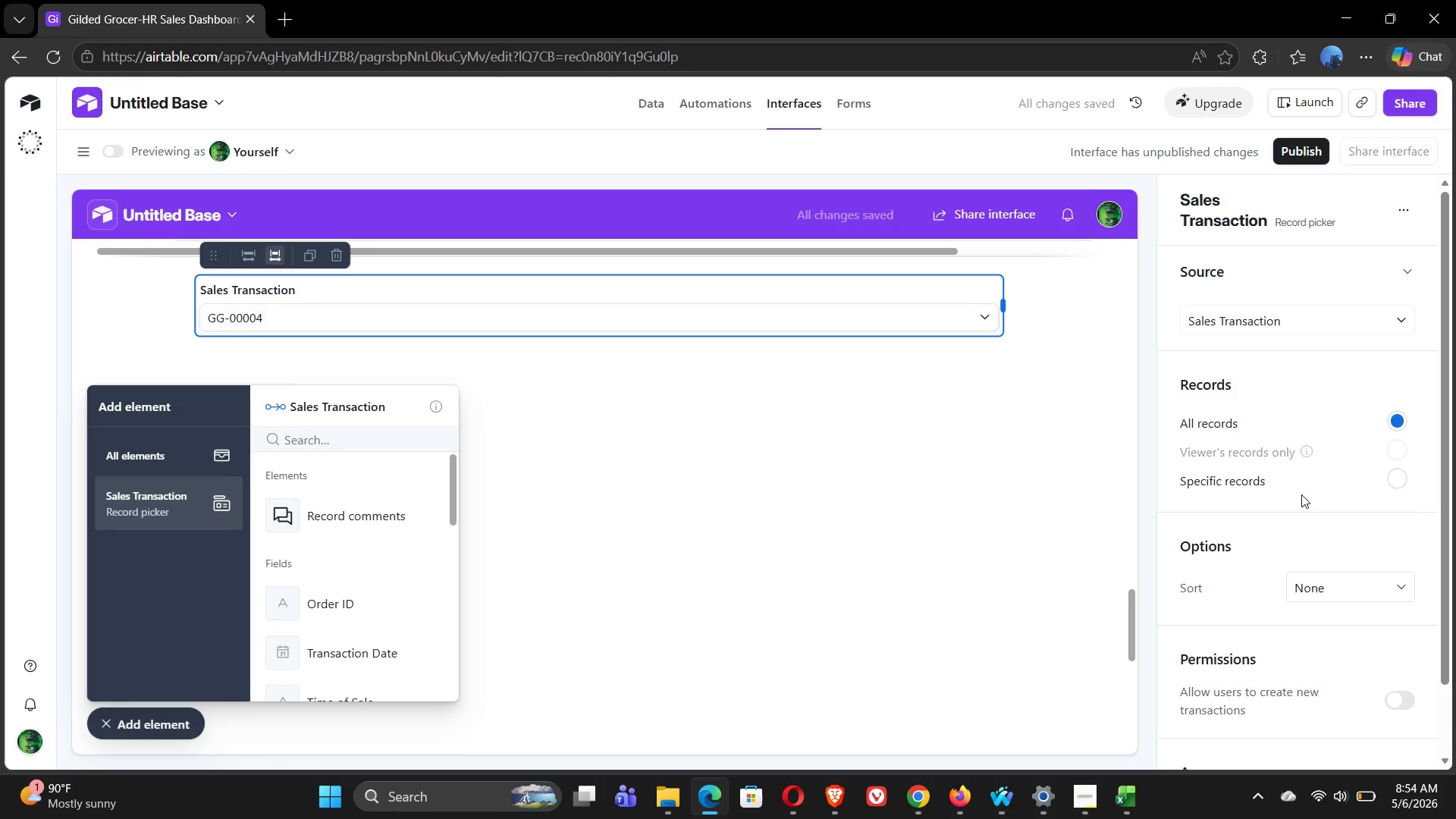 
wait(6.78)
 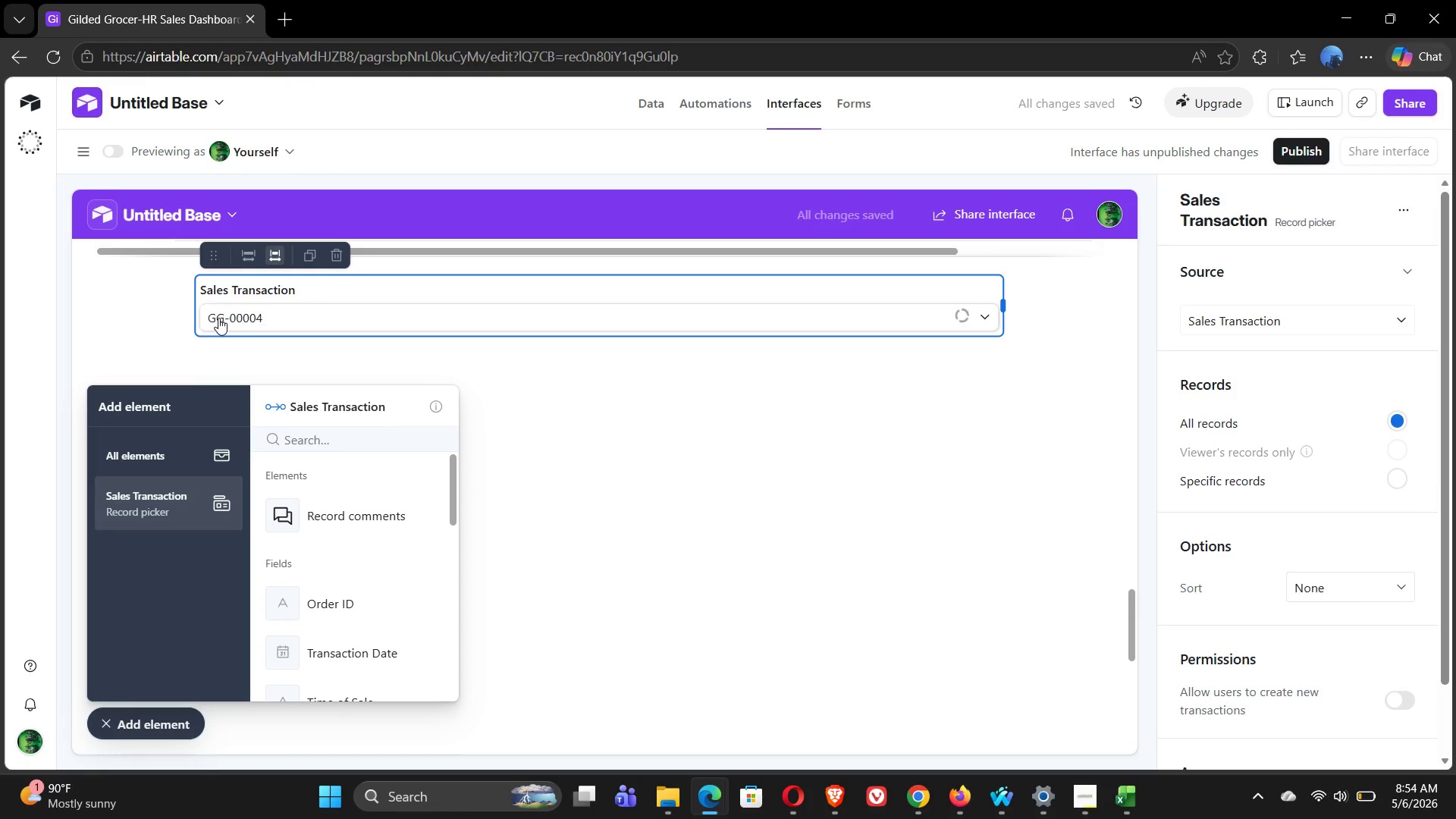 
mouse_move([1379, 397])
 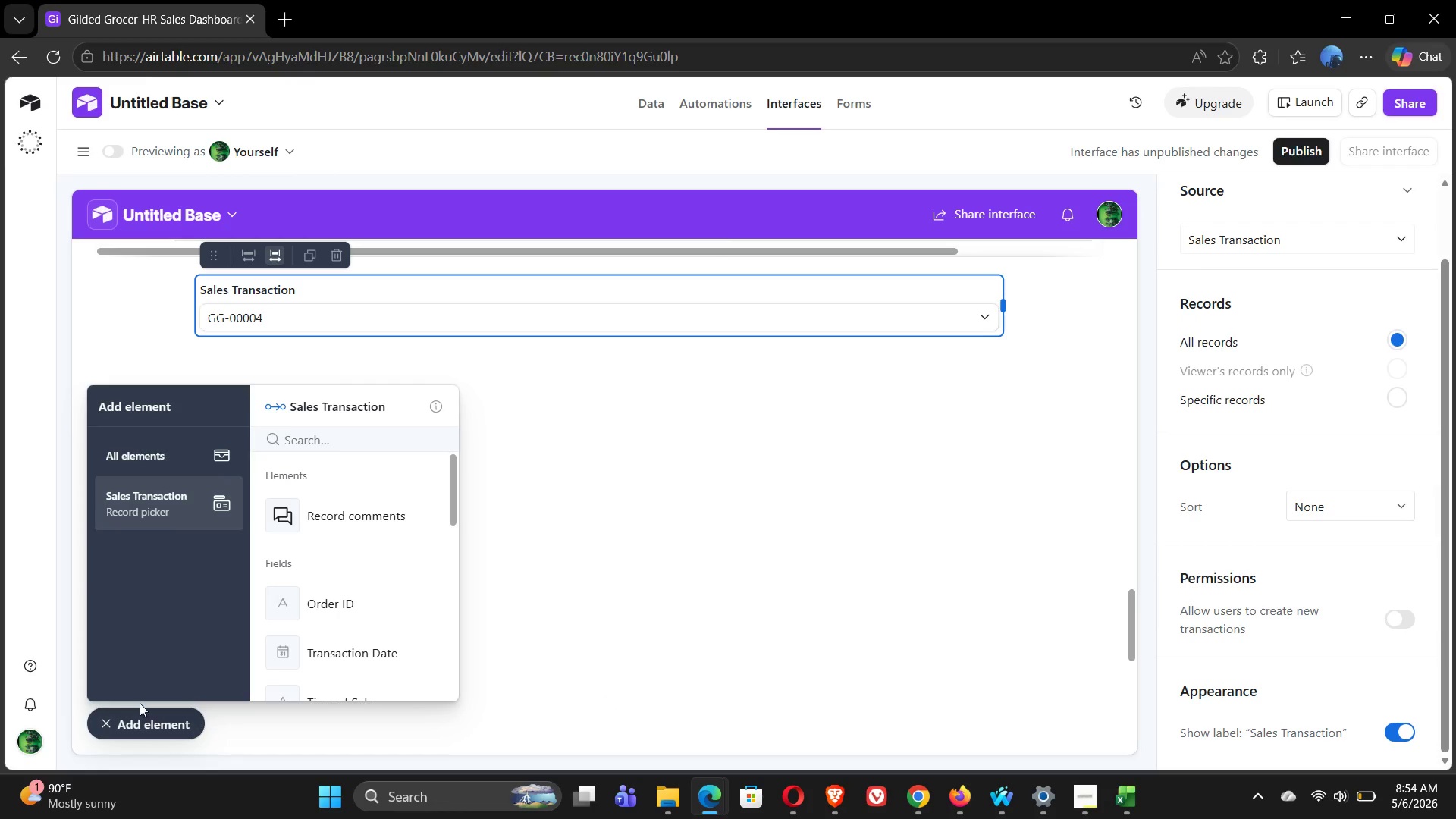 
wait(5.69)
 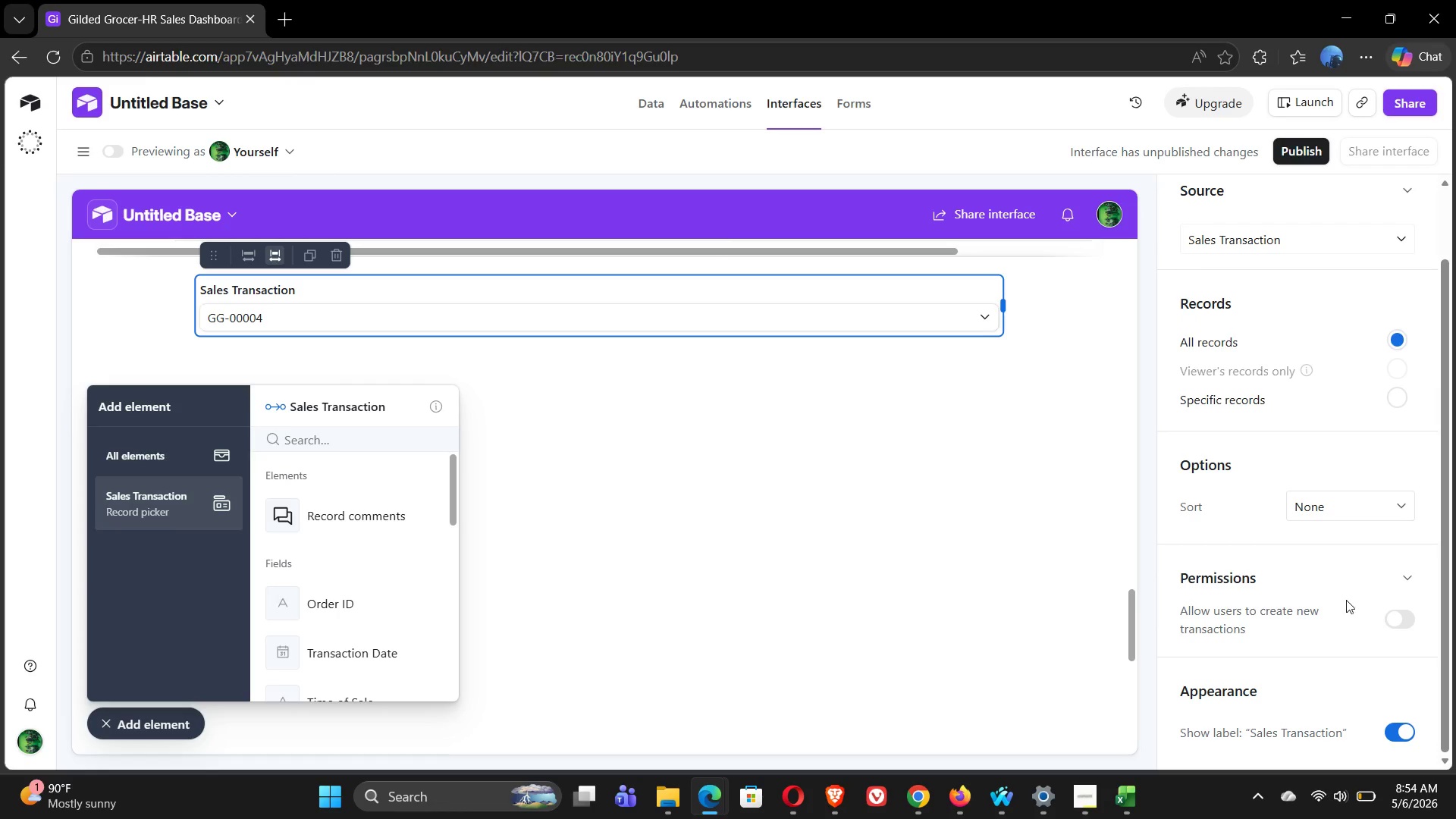 
left_click([100, 724])
 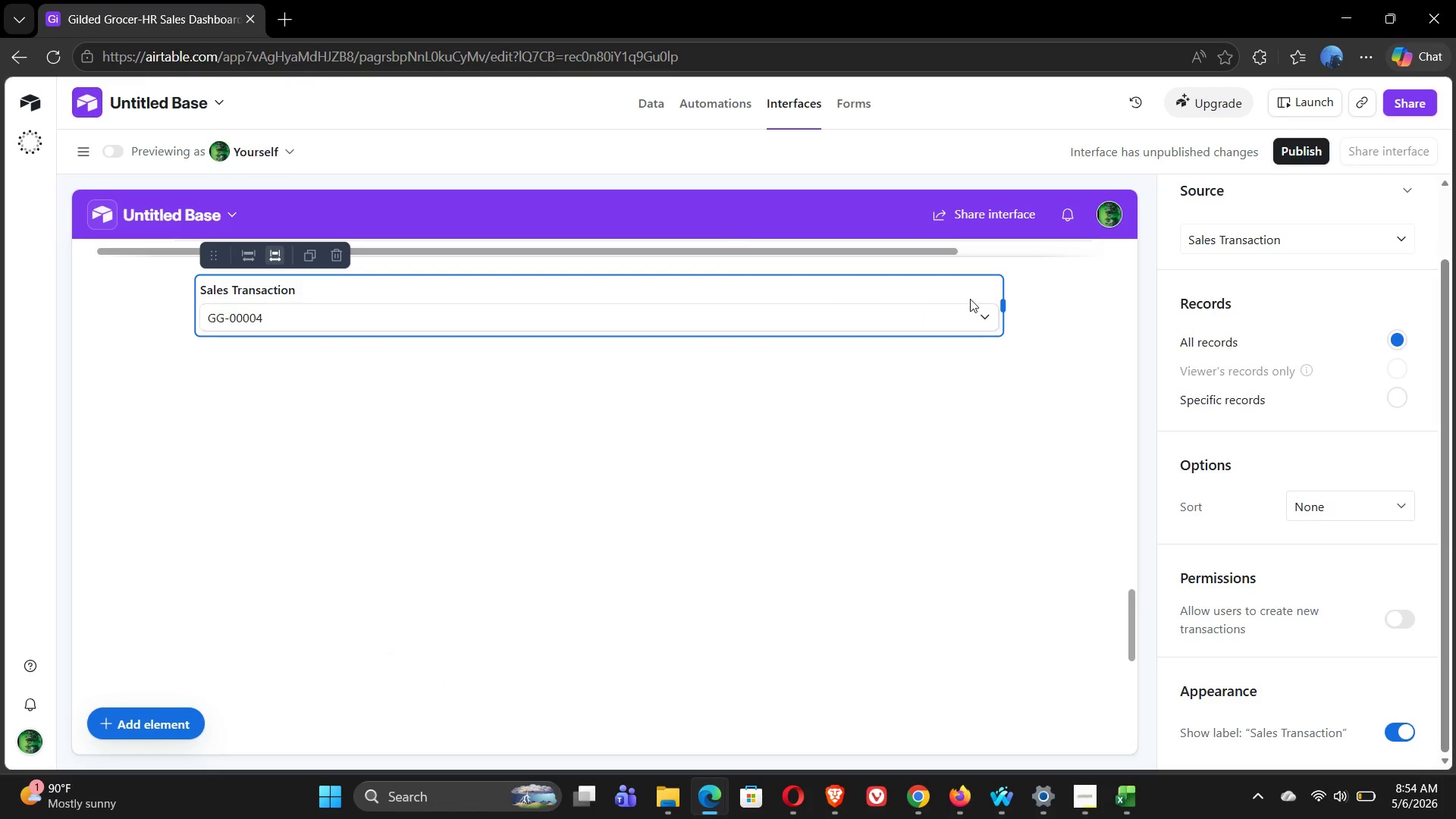 
left_click([977, 315])
 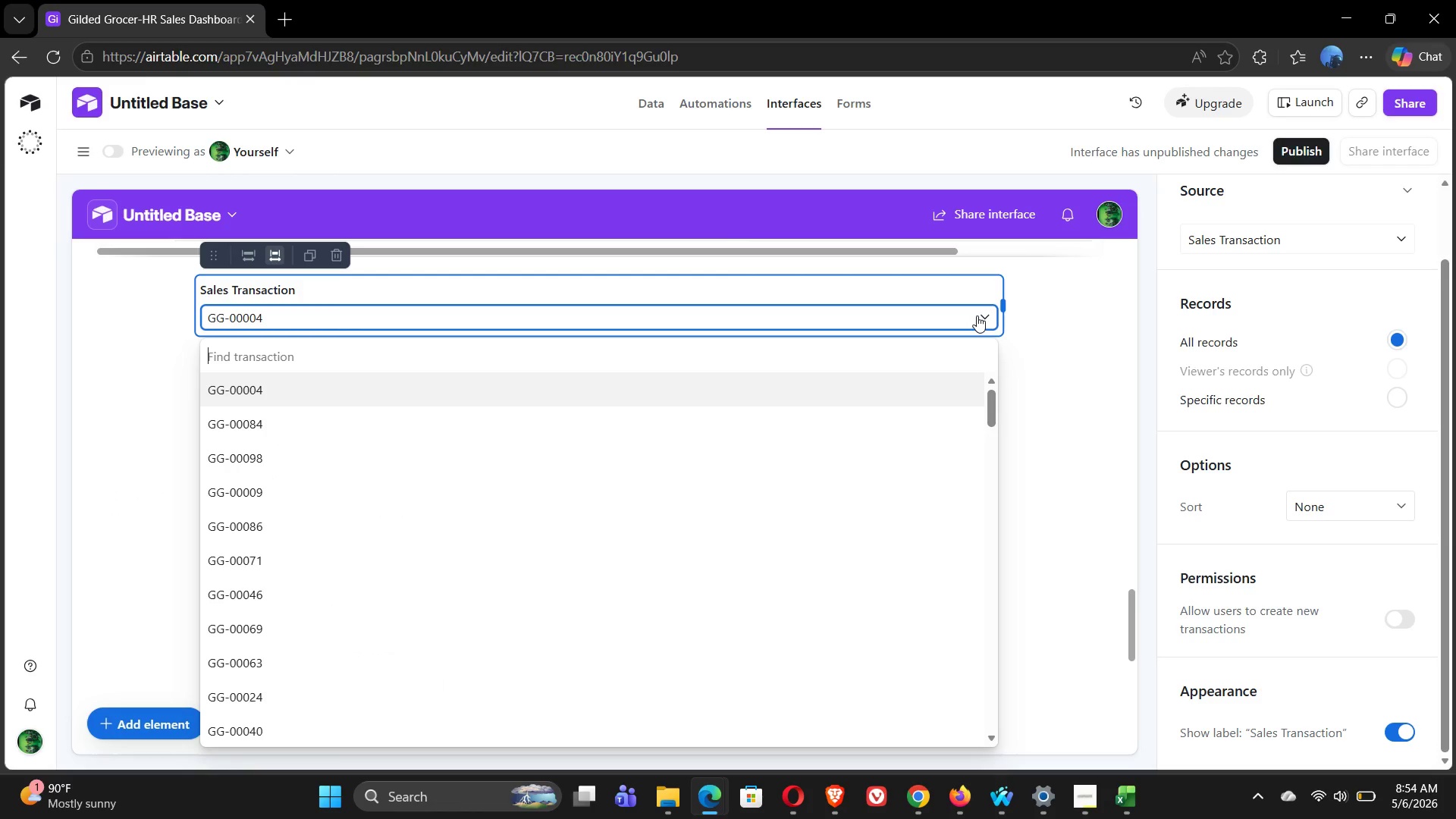 
left_click([977, 315])
 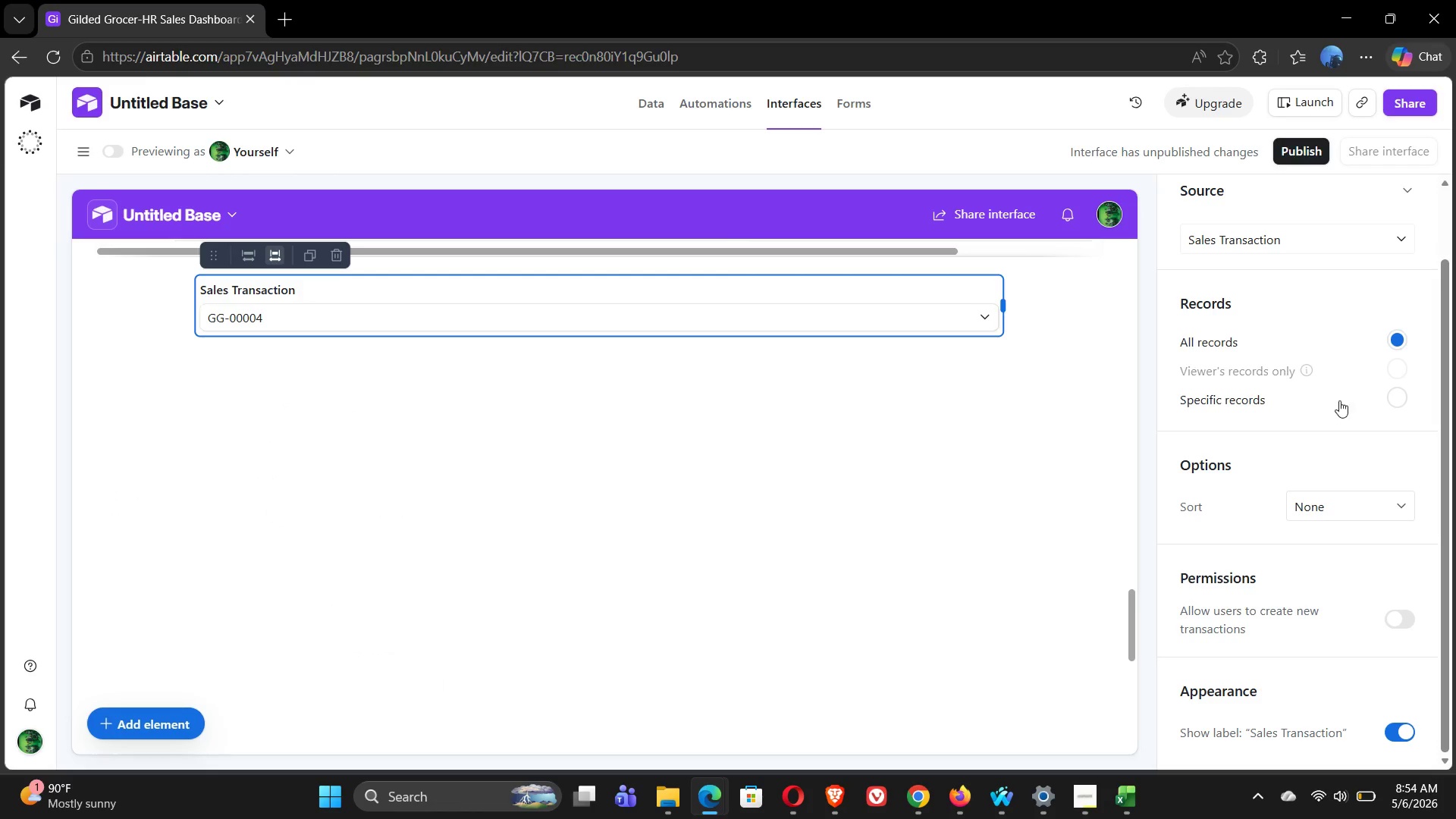 
left_click([1344, 403])
 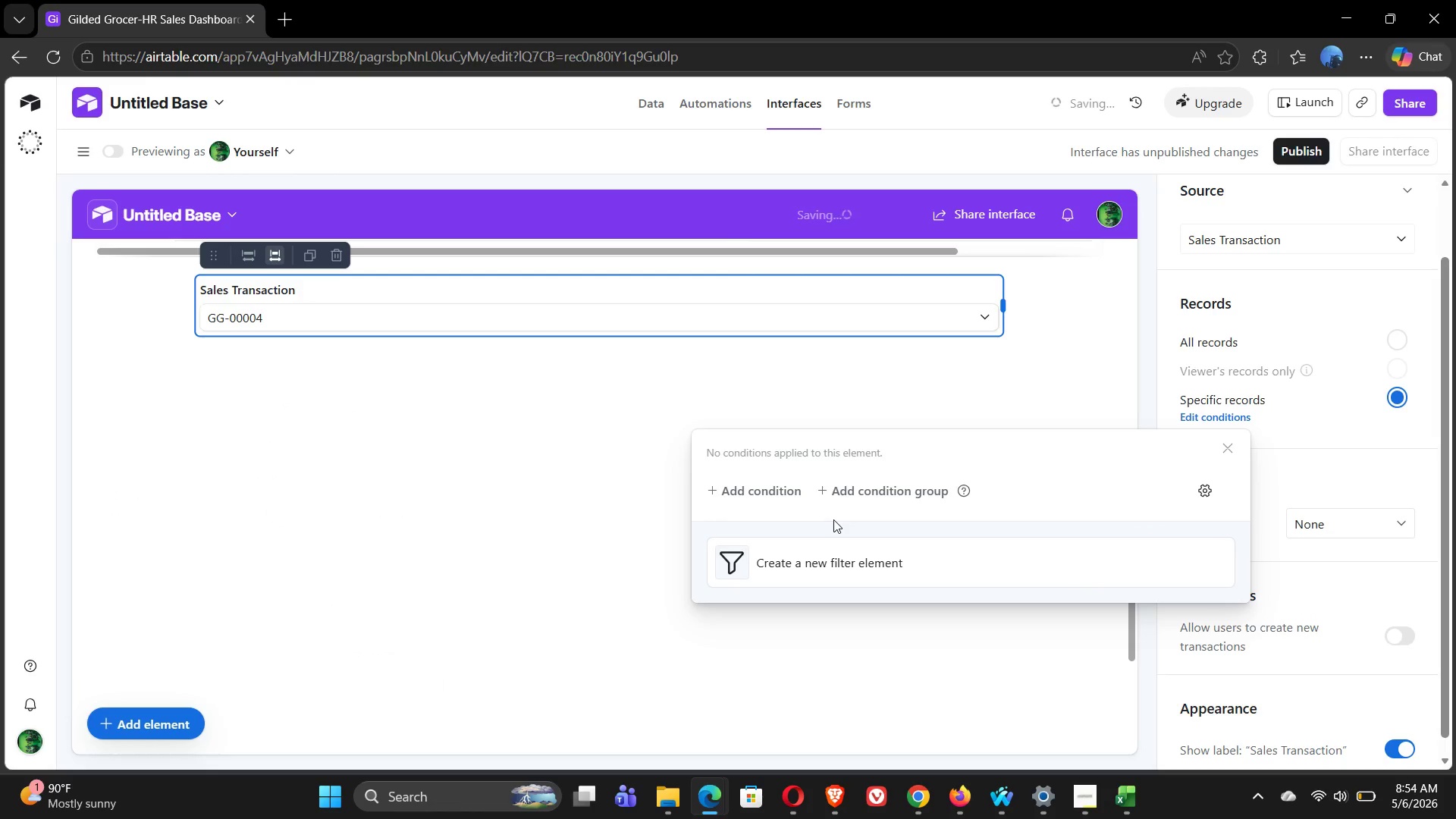 
left_click([764, 490])
 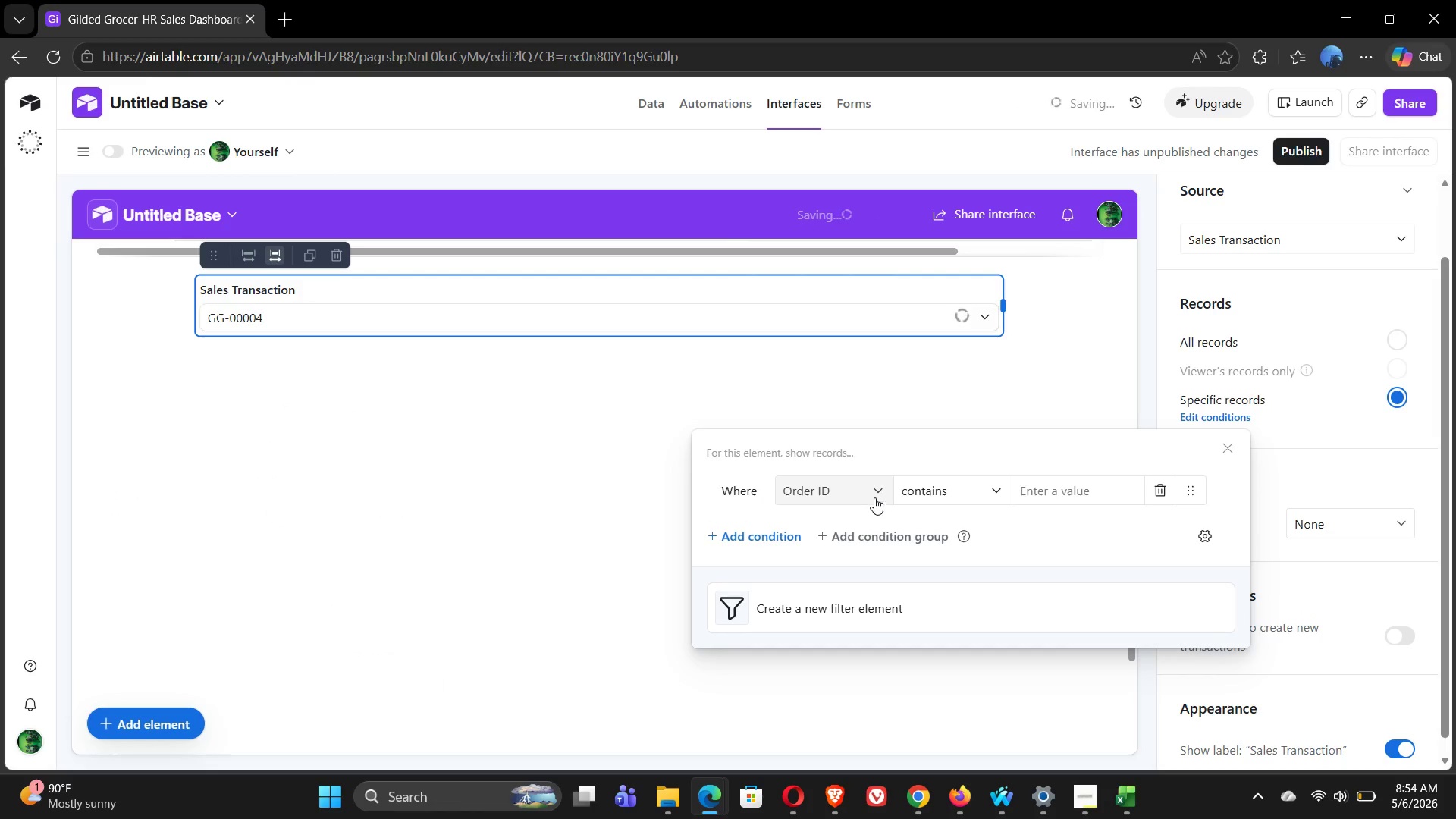 
left_click([874, 495])
 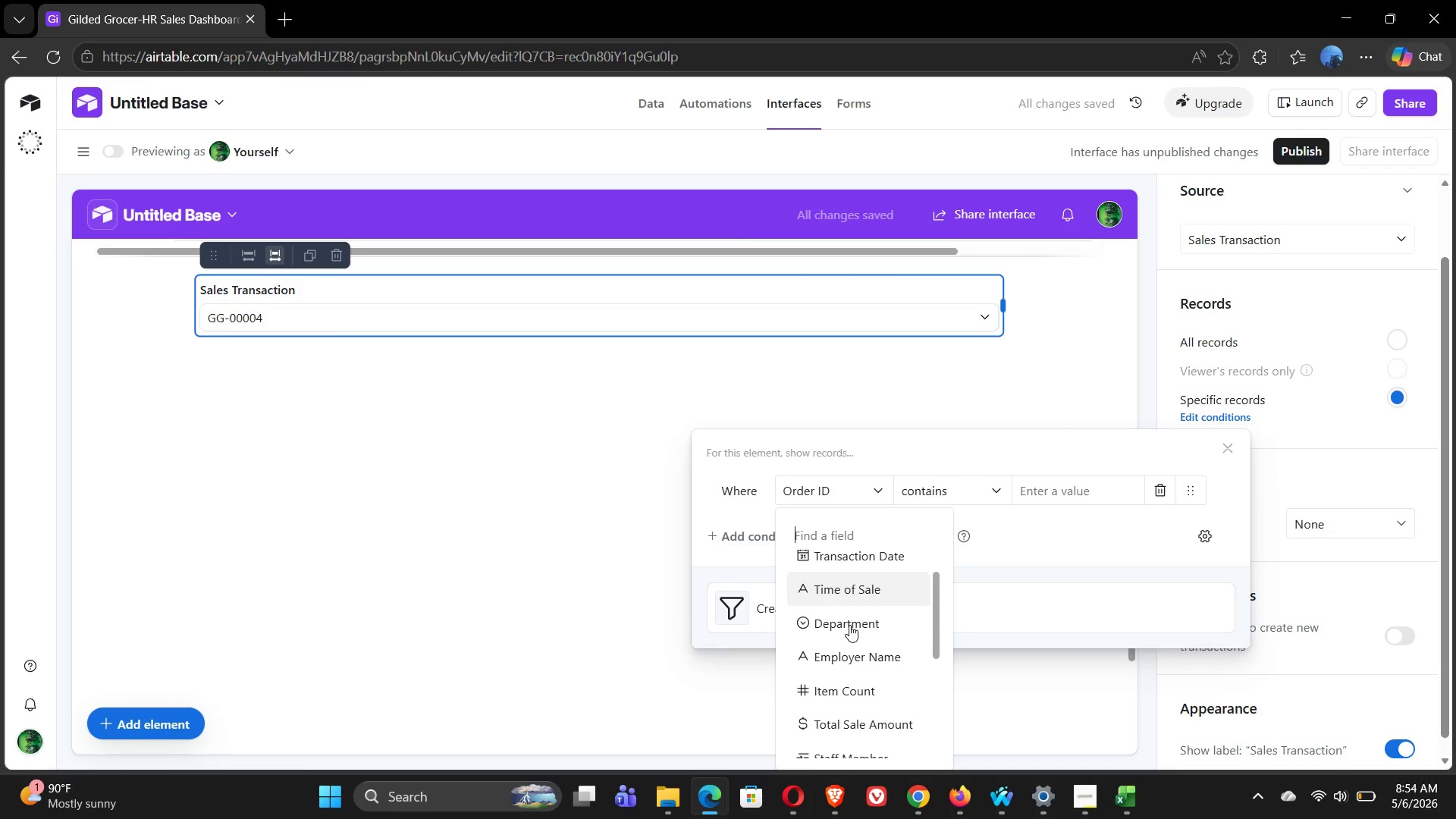 
left_click([864, 625])
 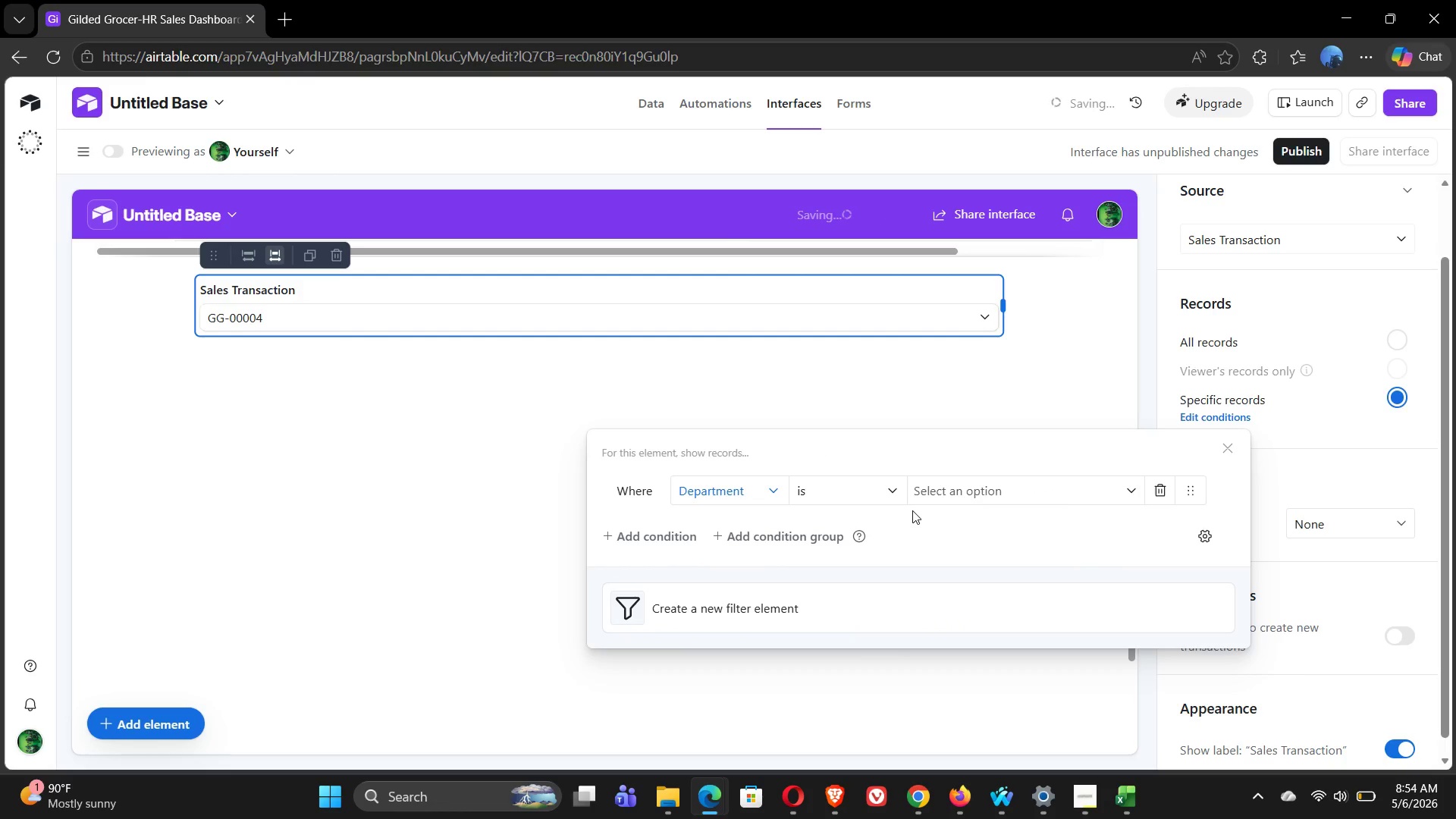 
left_click([880, 491])
 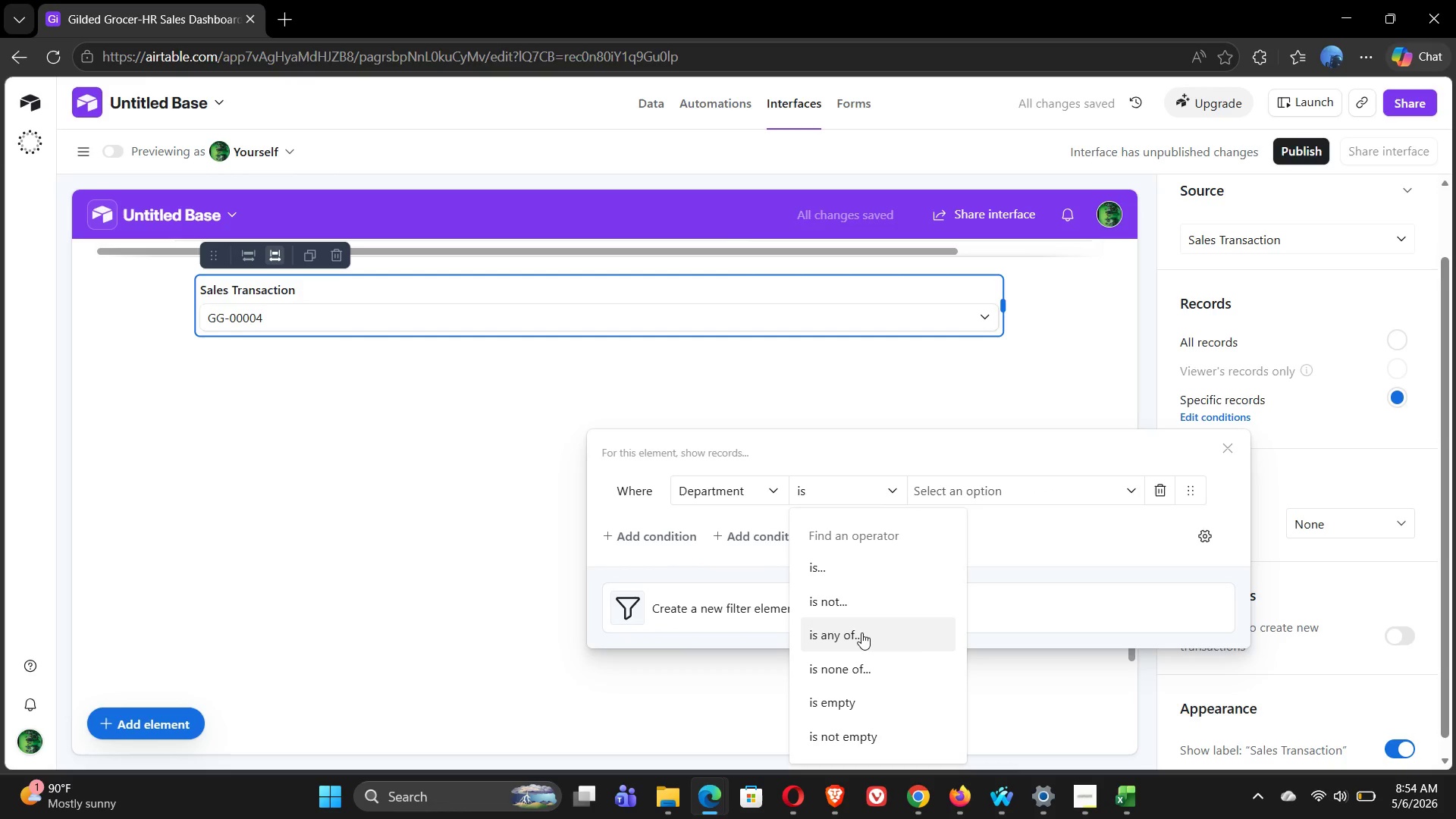 
left_click([861, 635])
 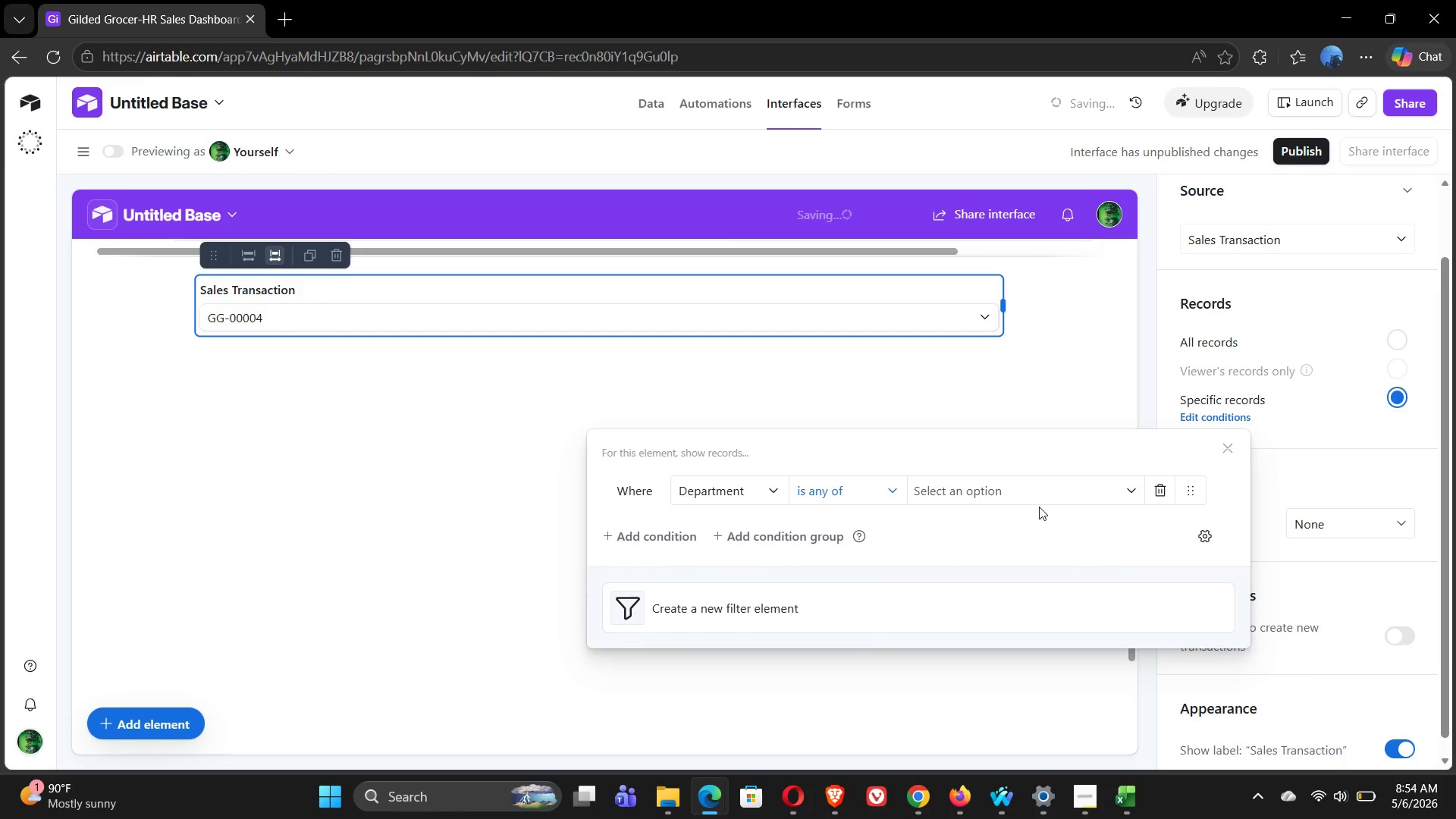 
left_click([1059, 493])
 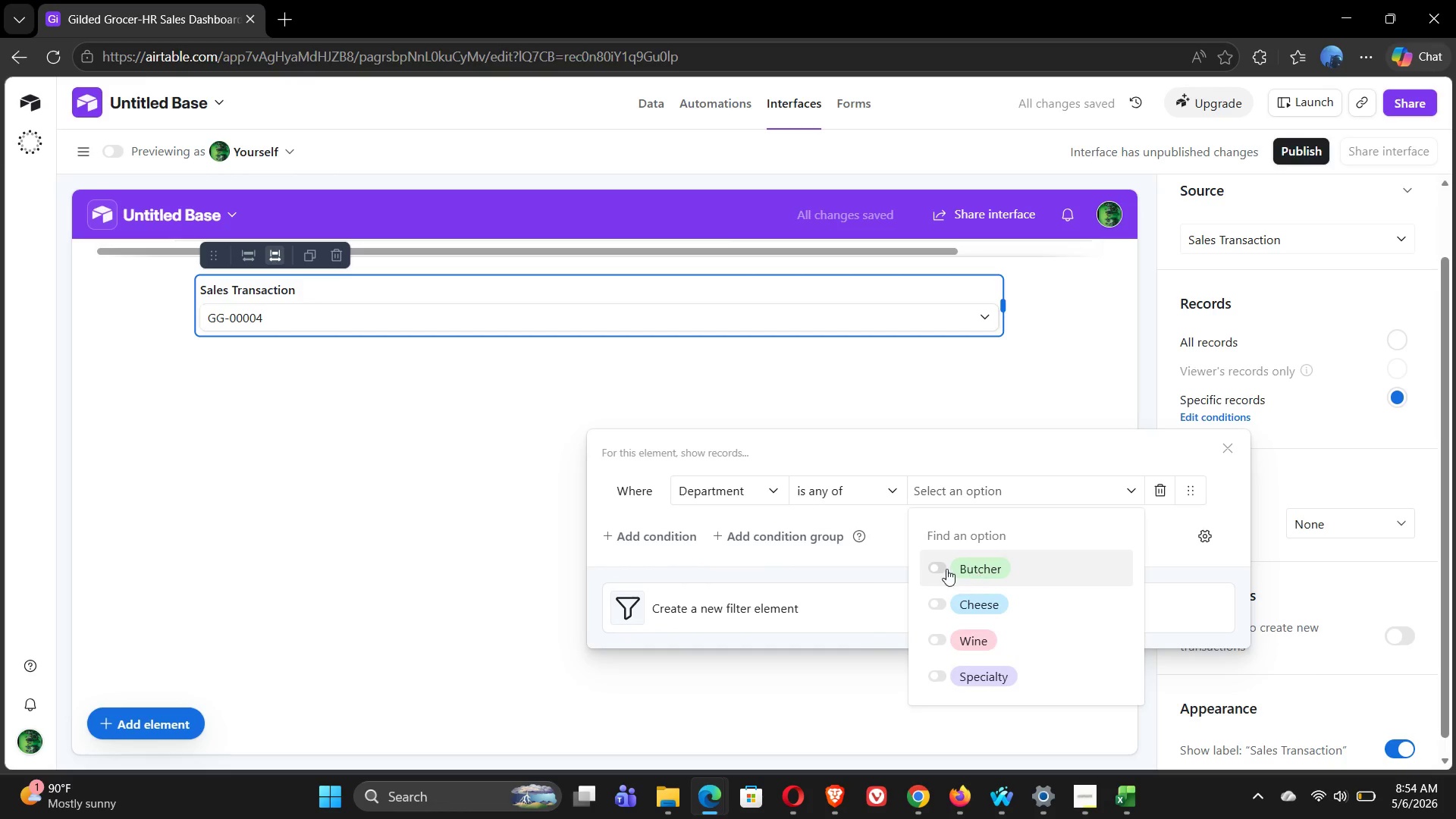 
left_click([940, 566])
 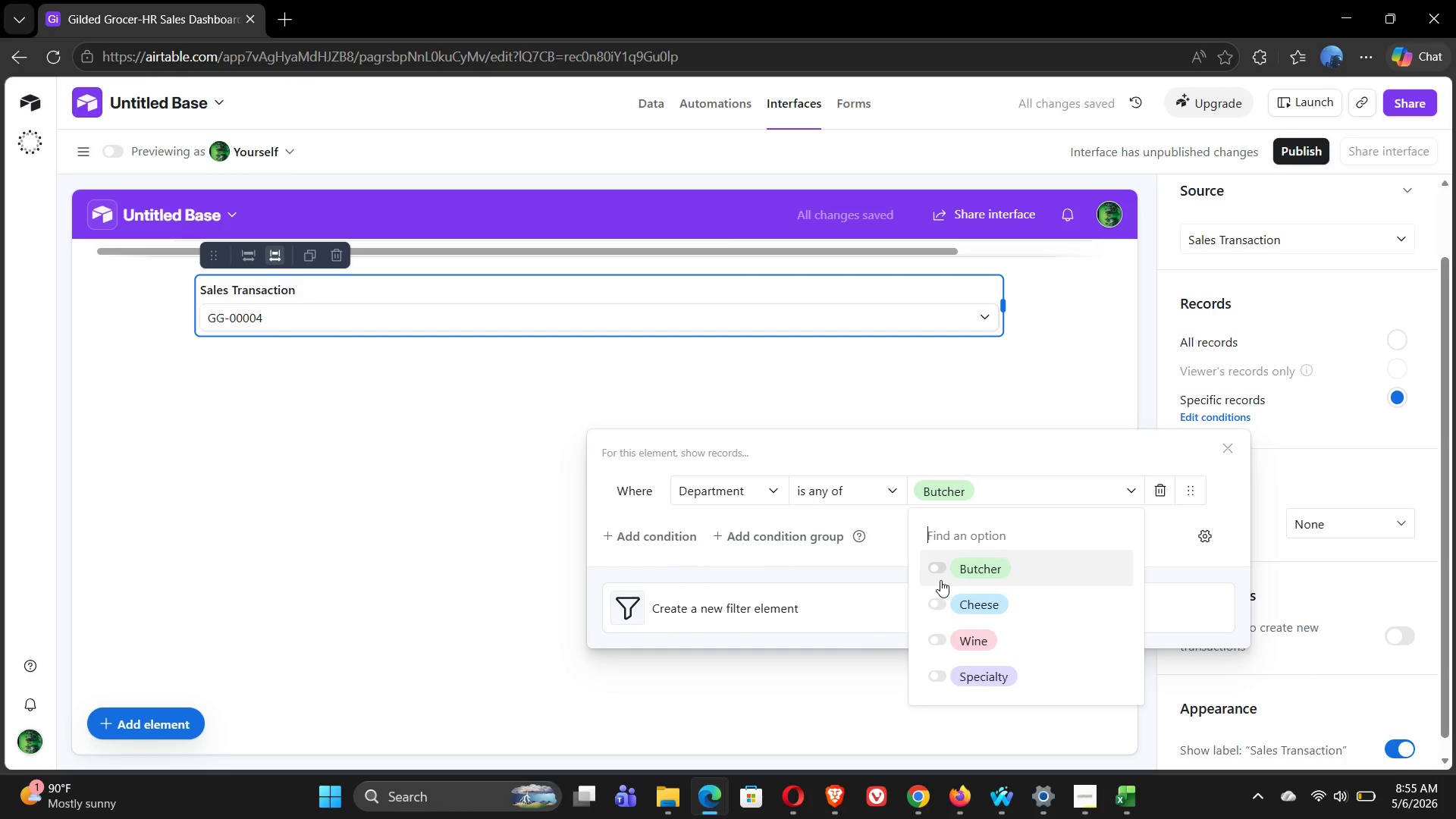 
left_click([939, 602])
 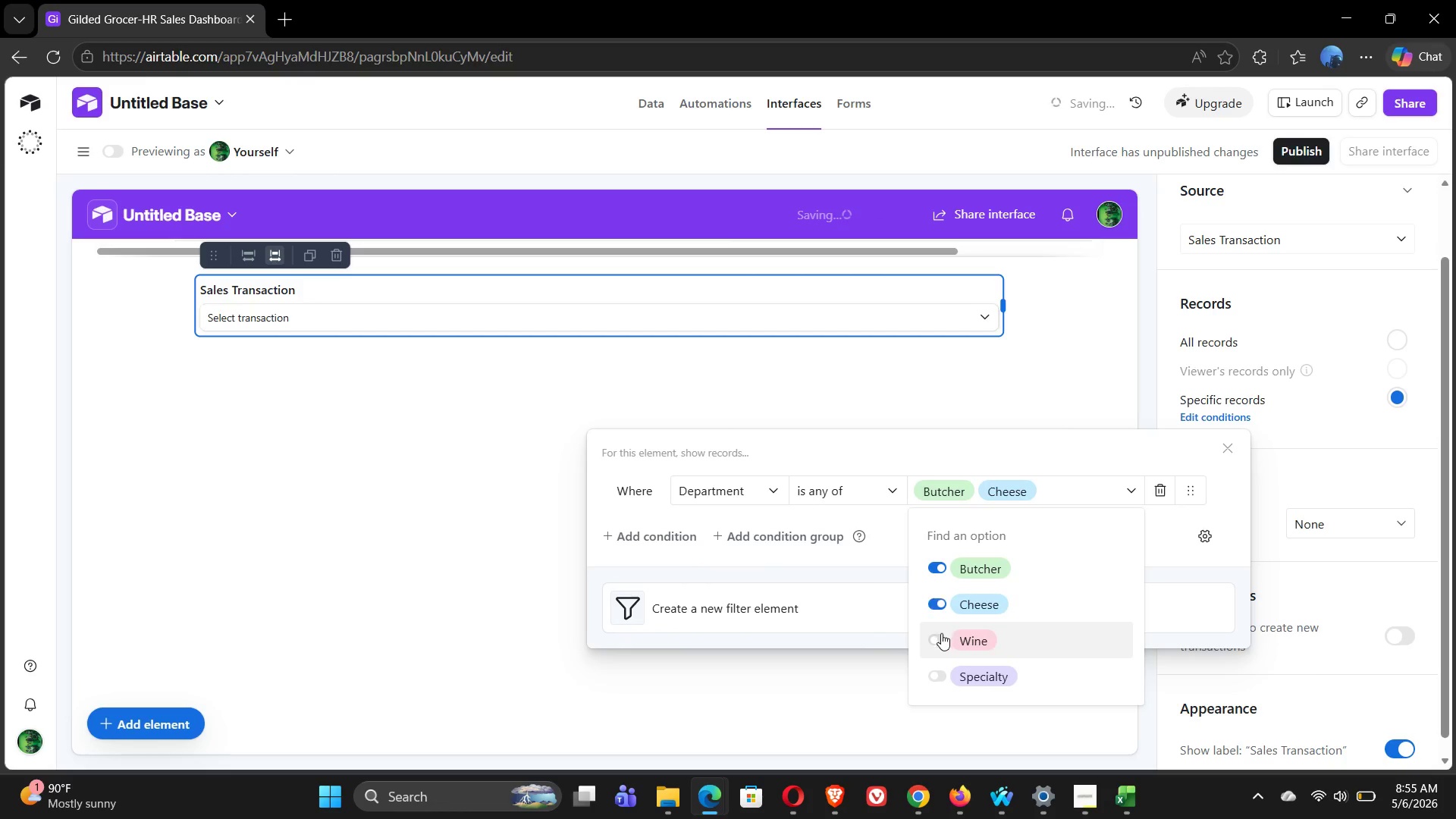 
left_click([940, 641])
 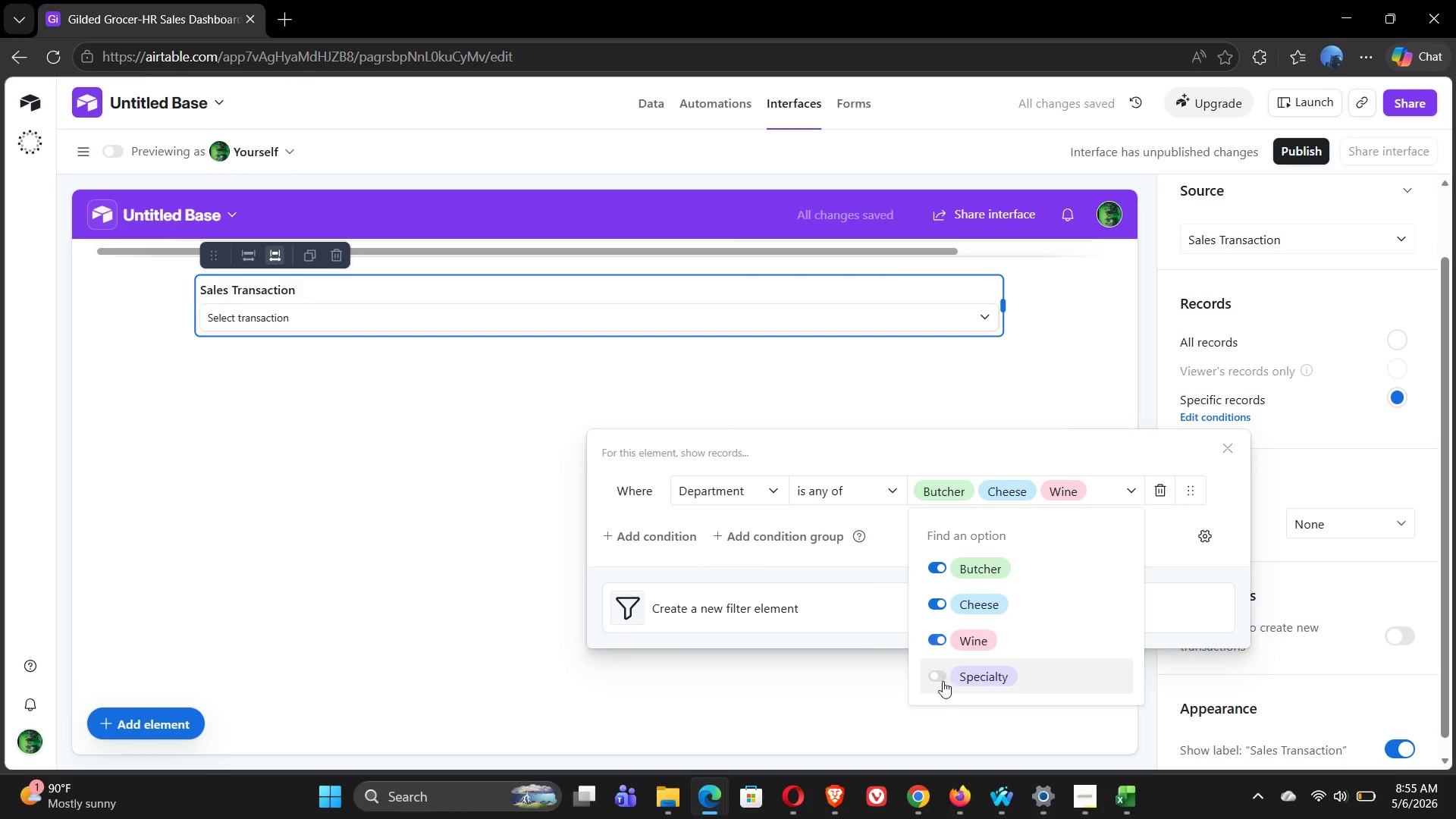 
left_click([943, 686])
 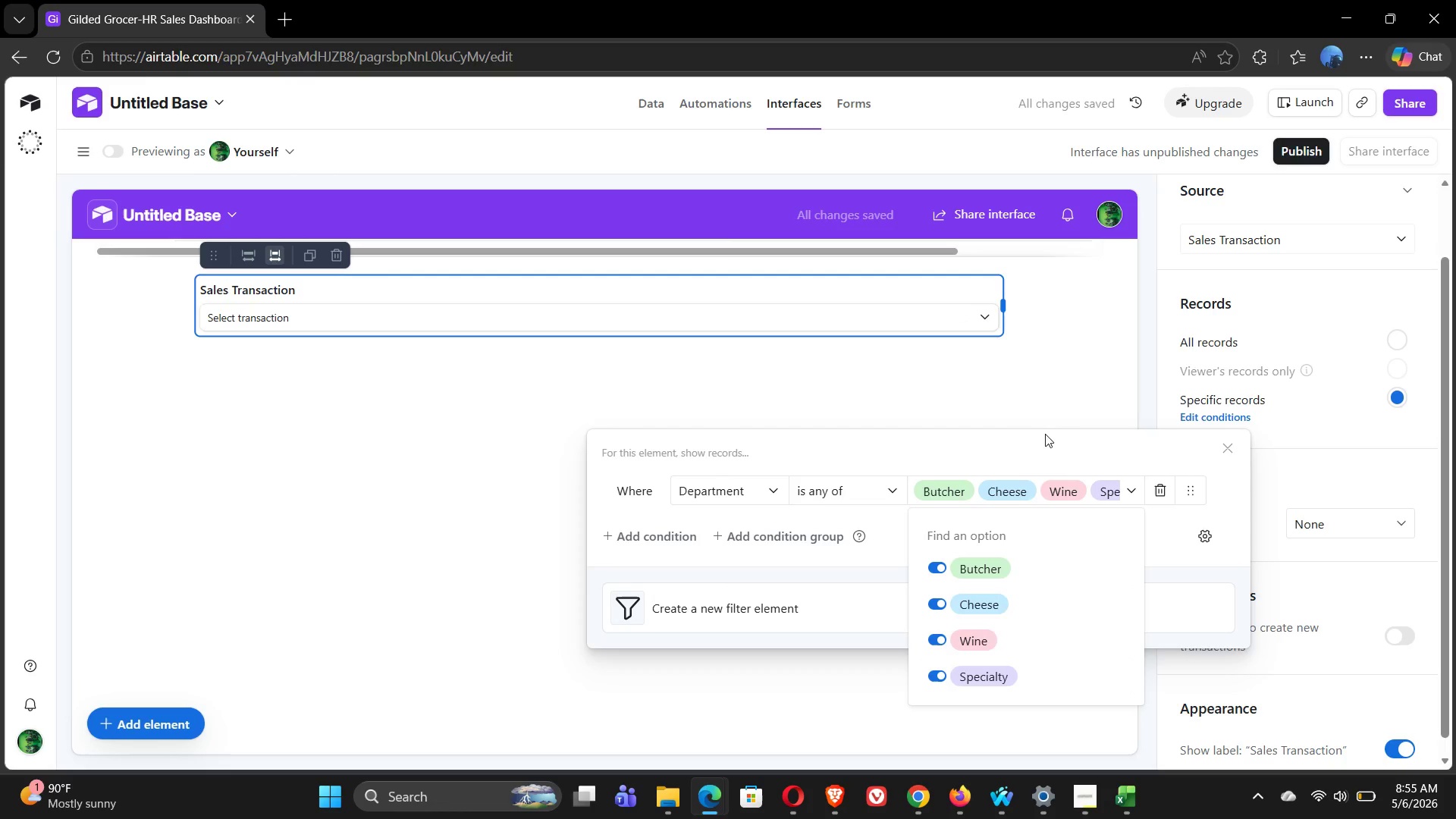 
left_click([1072, 419])
 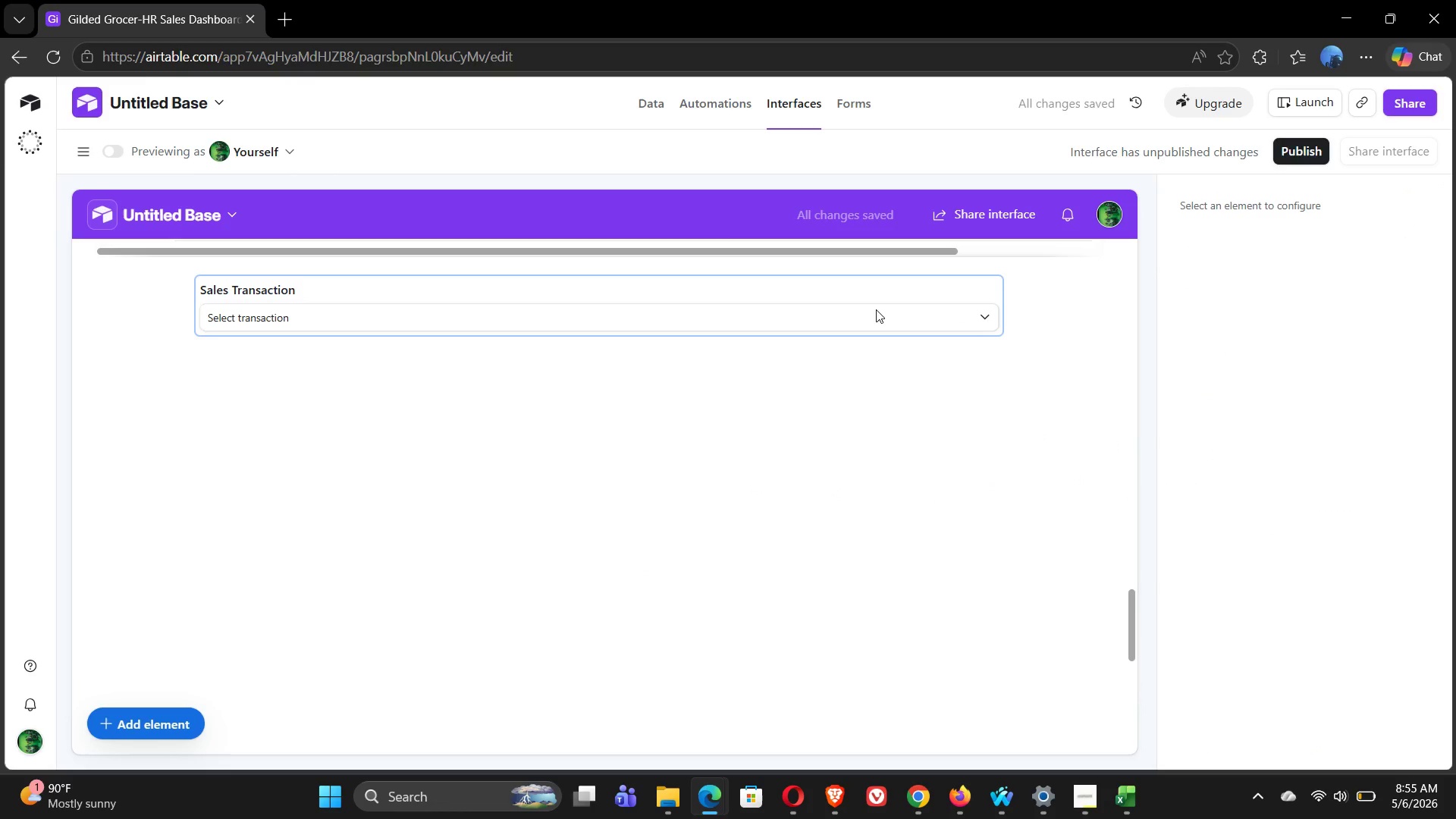 
left_click([889, 317])
 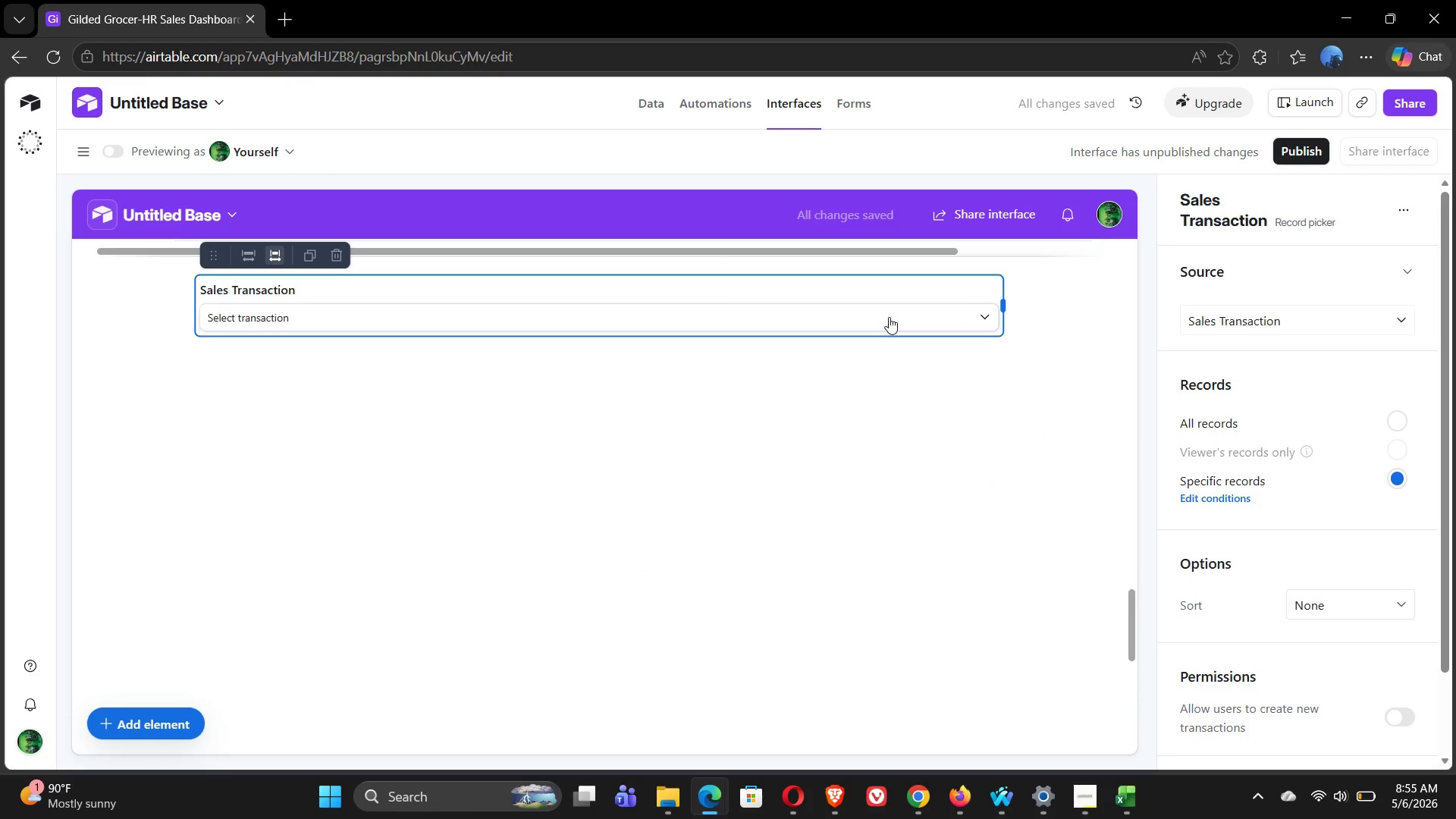 
left_click([889, 317])
 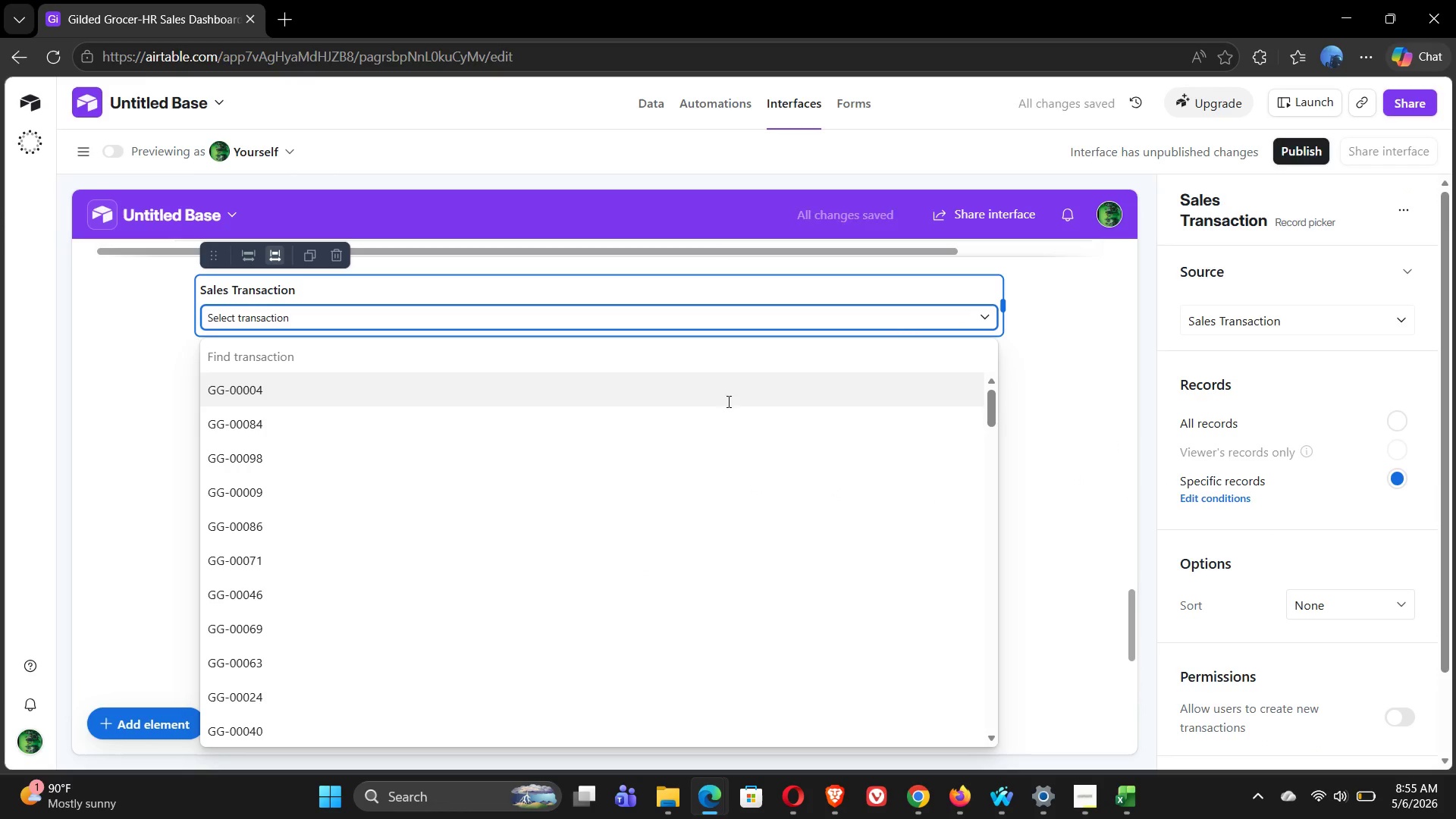 
left_click([656, 437])
 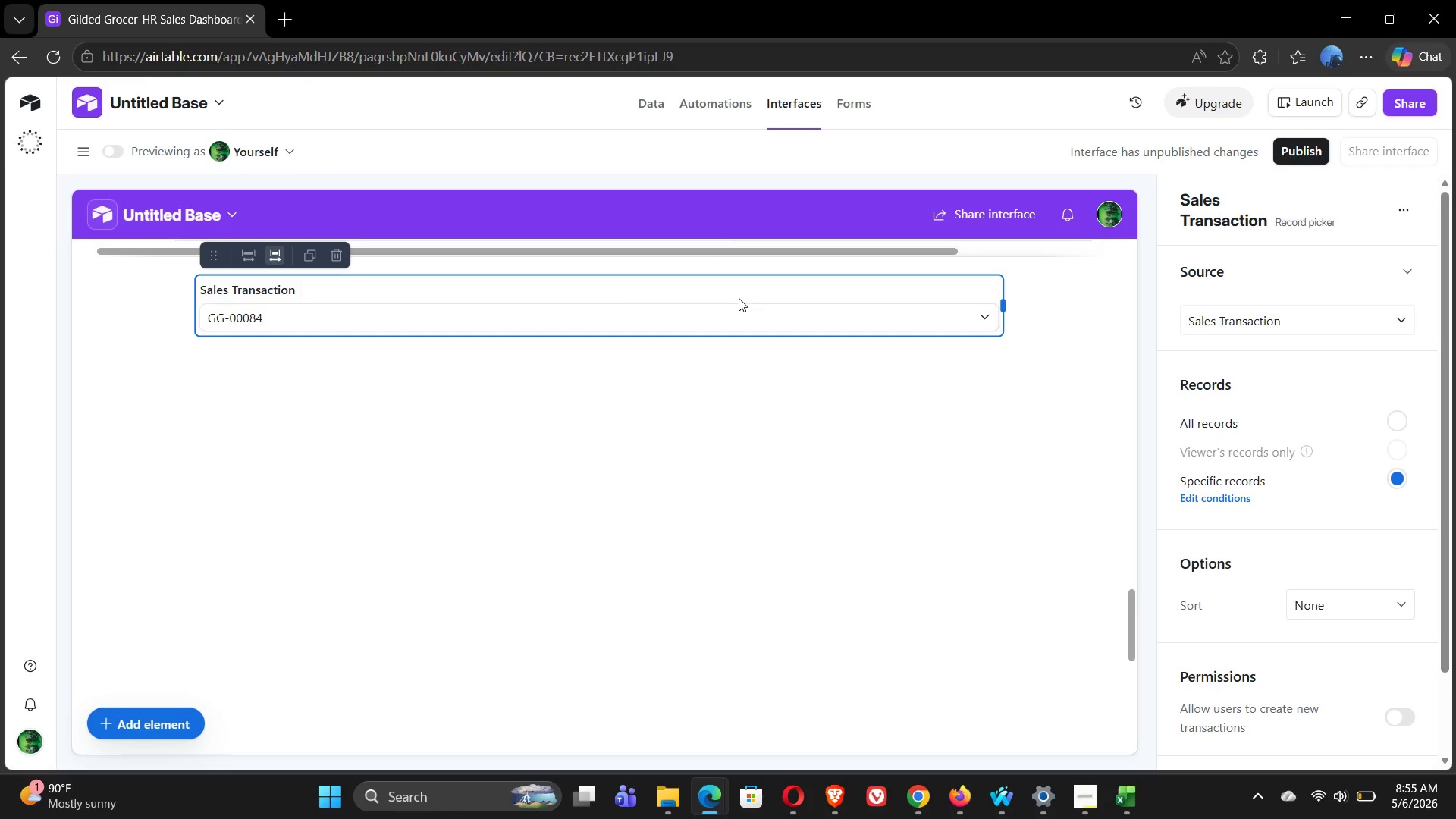 
wait(7.28)
 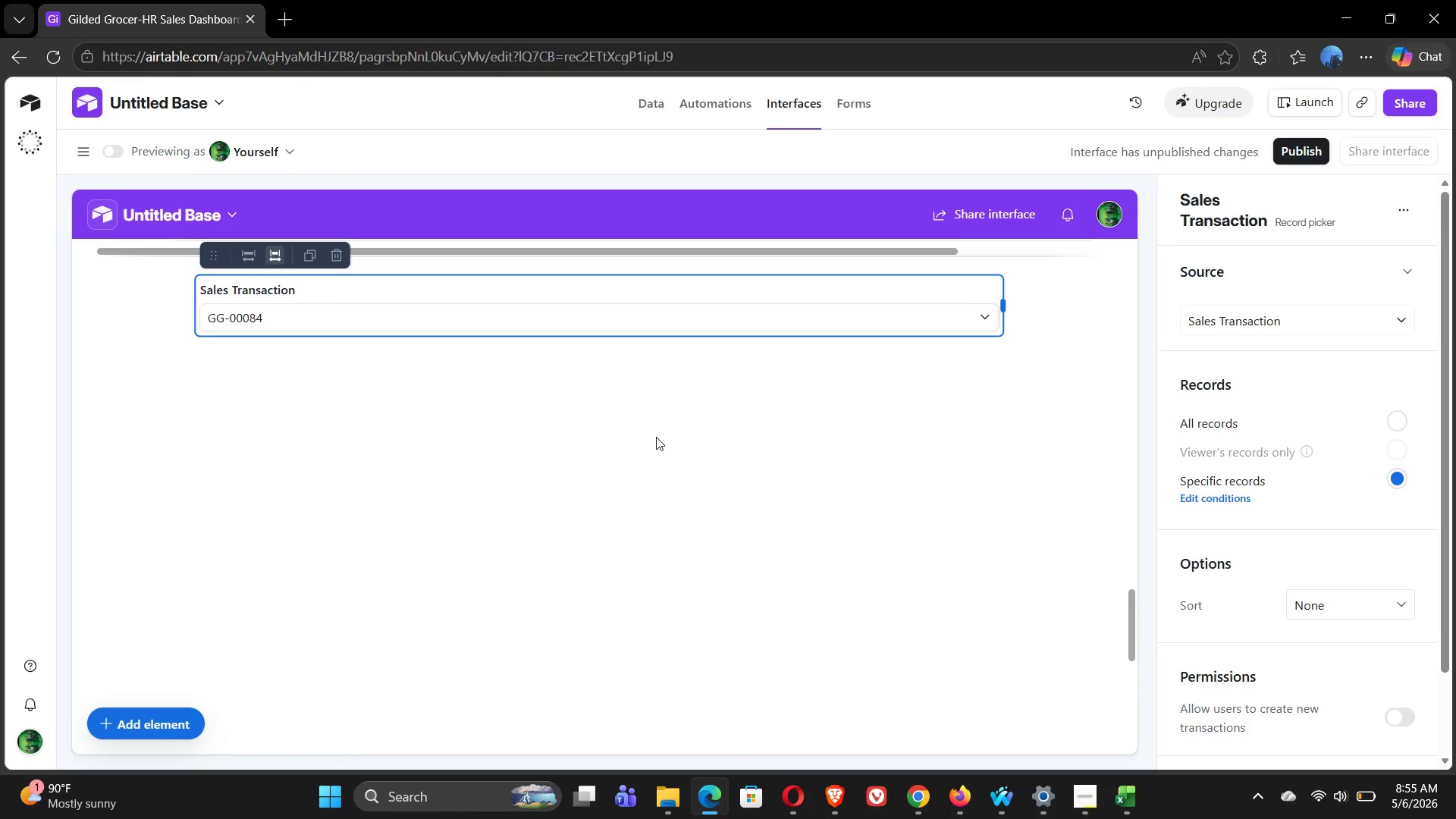 
left_click([337, 254])
 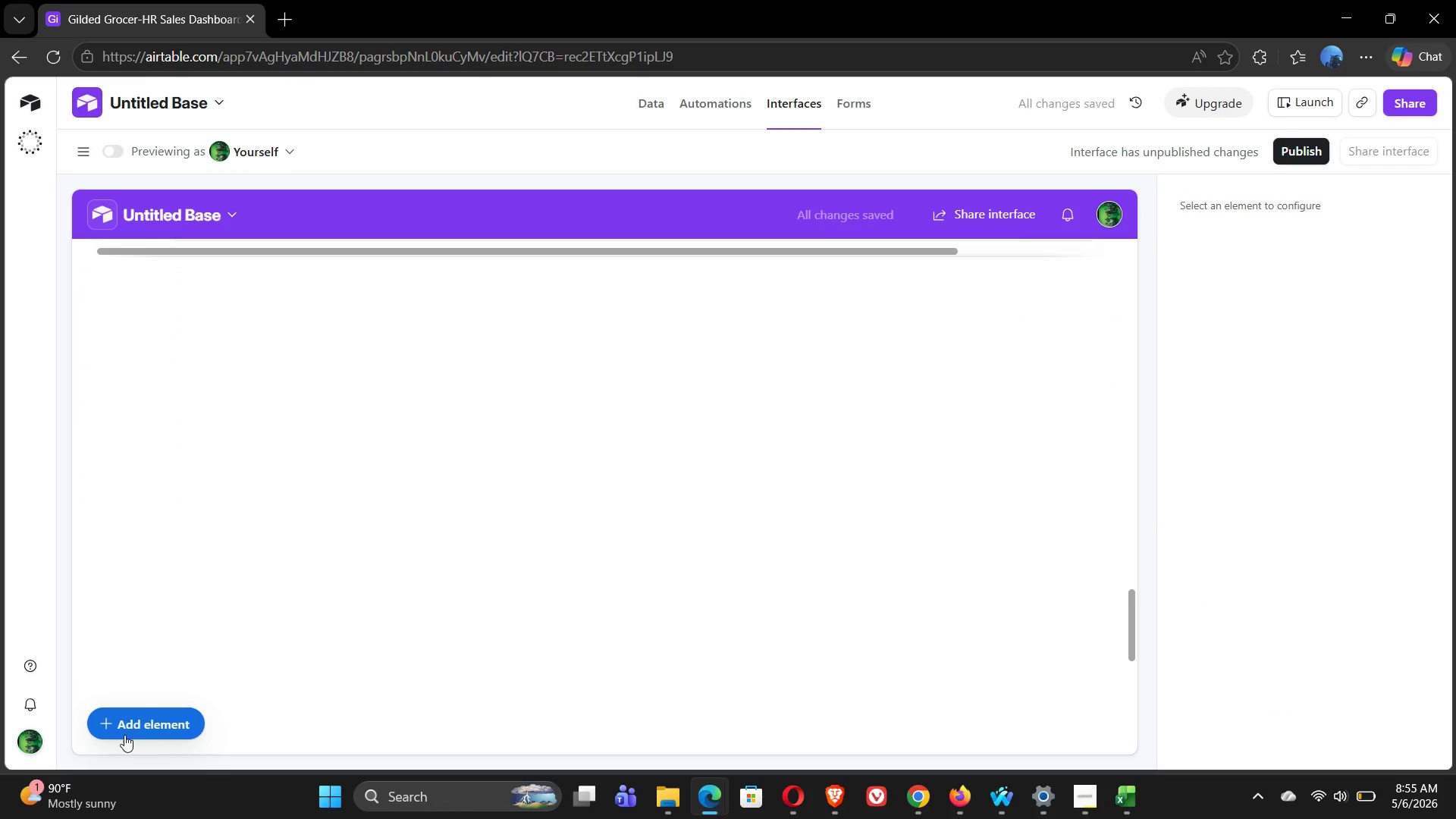 
left_click([102, 723])
 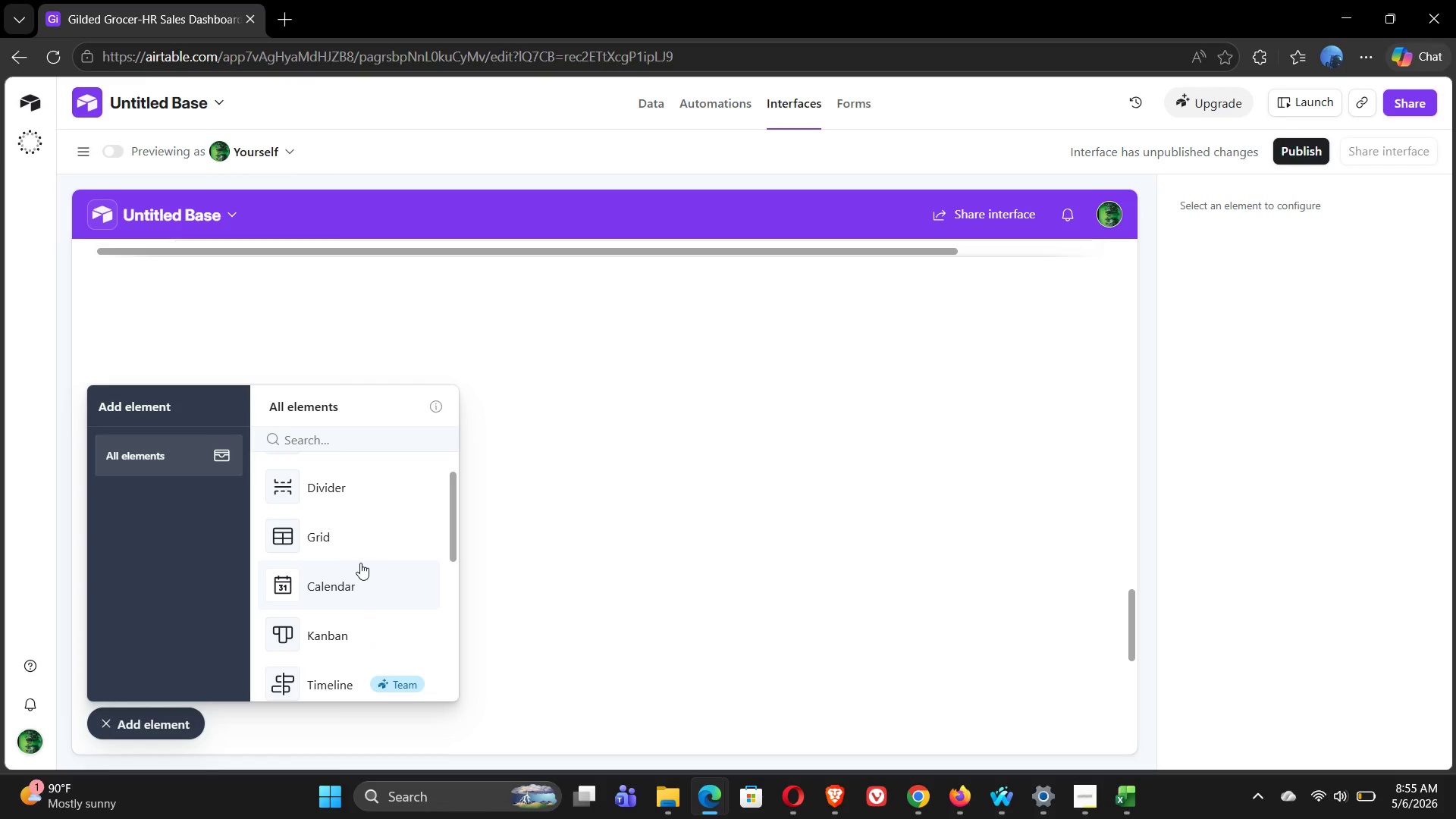 
wait(15.67)
 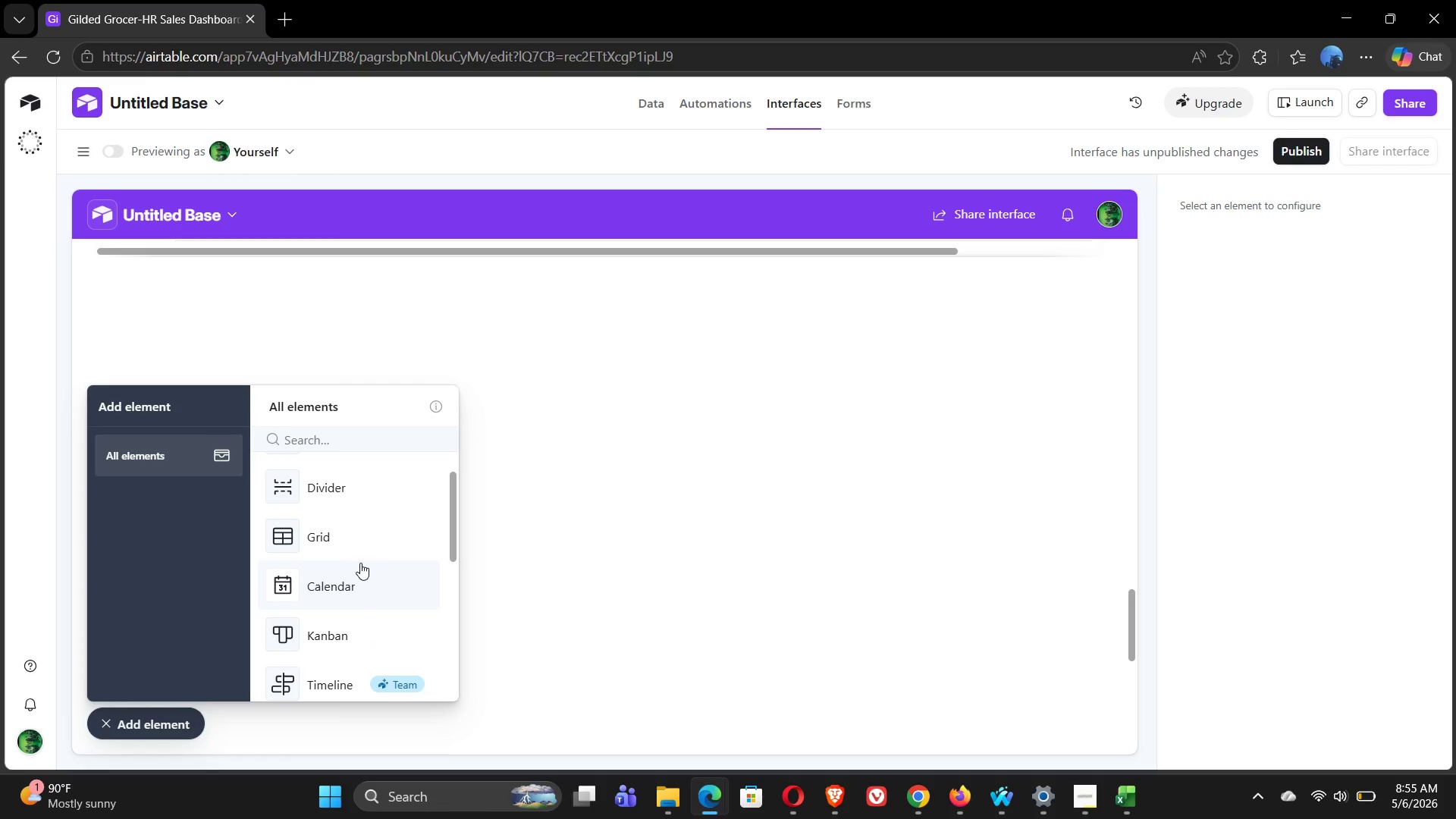 
left_click([1078, 811])